 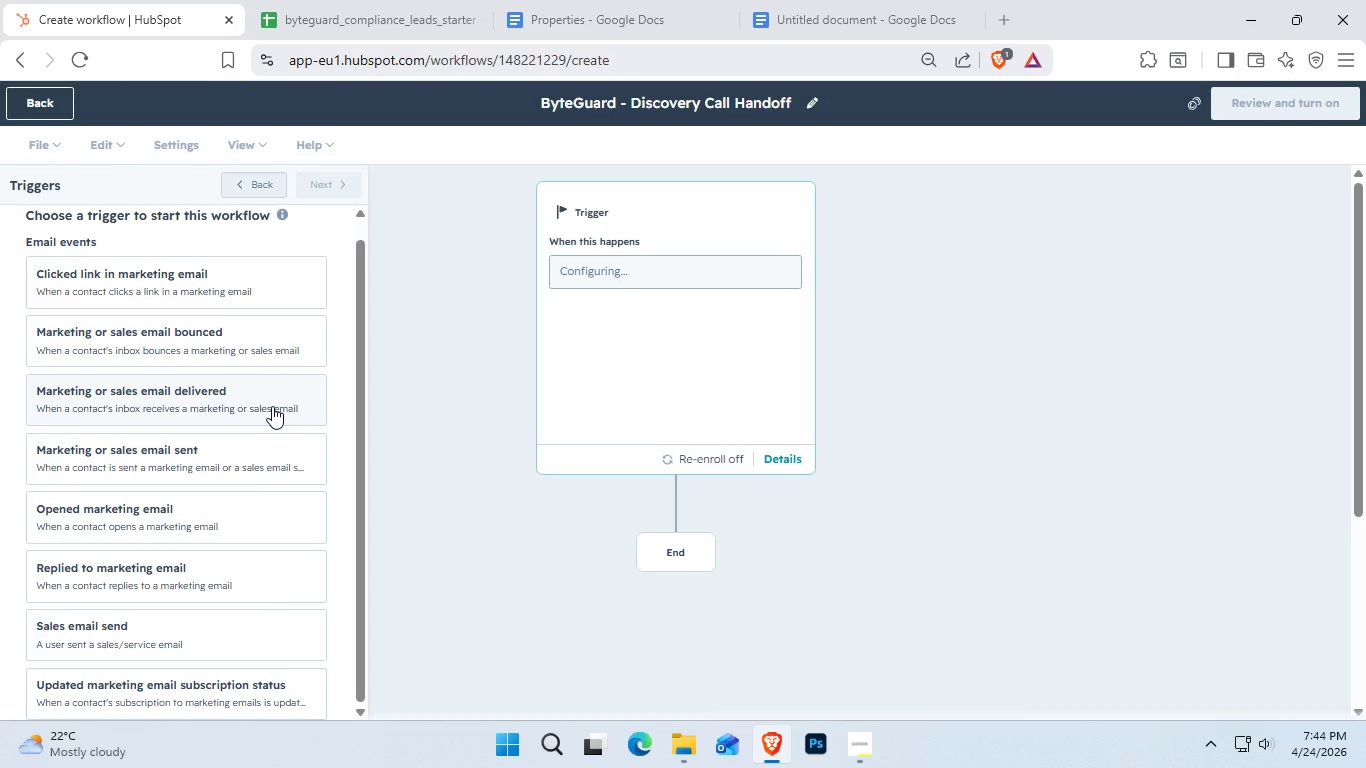 
left_click_drag(start_coordinate=[360, 466], to_coordinate=[355, 481])
 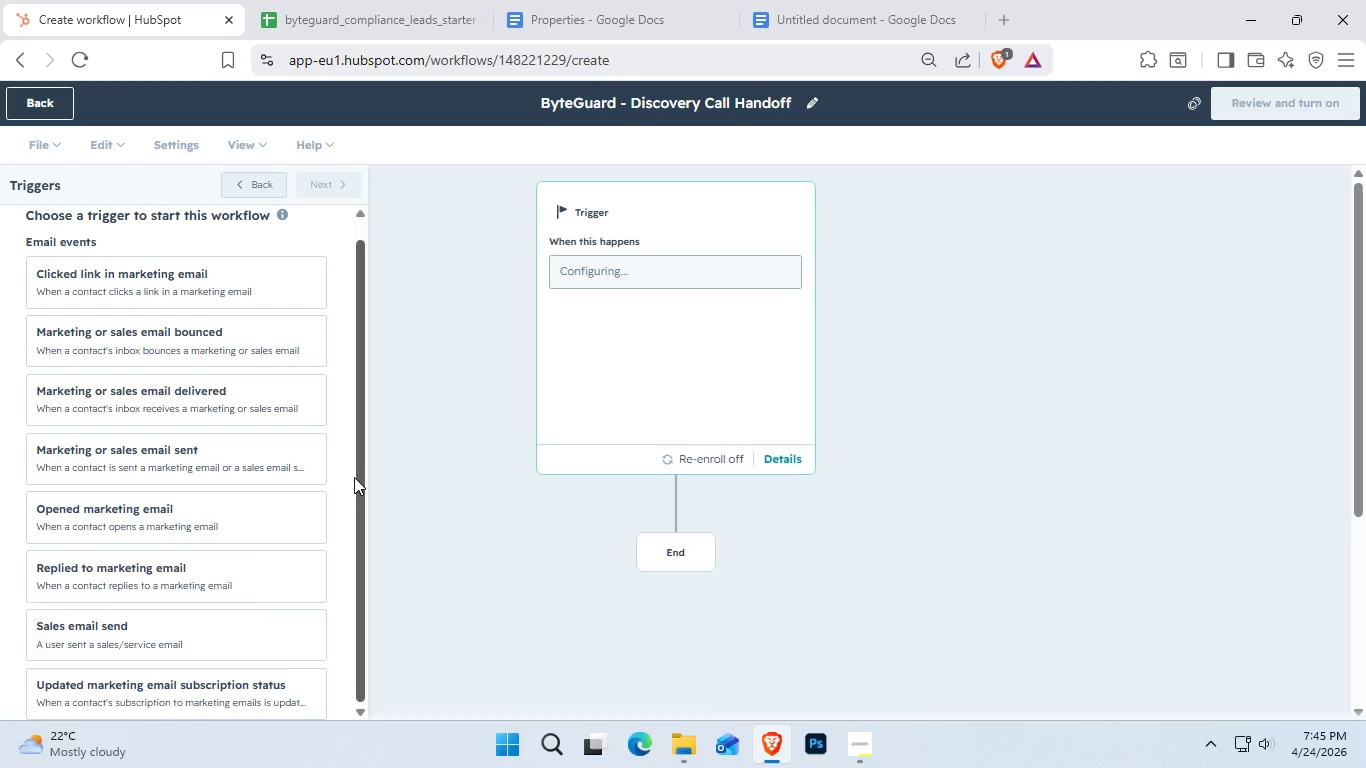 
wait(15.17)
 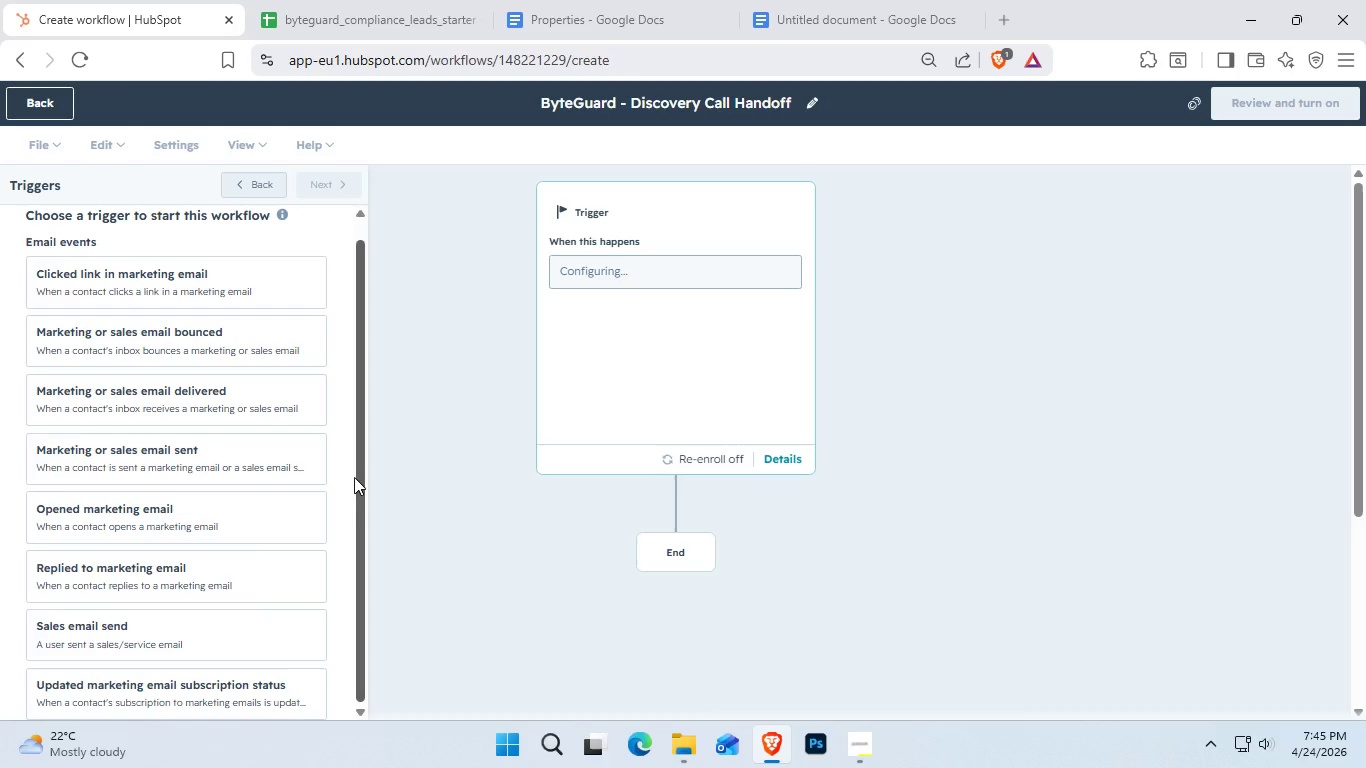 
left_click_drag(start_coordinate=[366, 346], to_coordinate=[375, 282])
 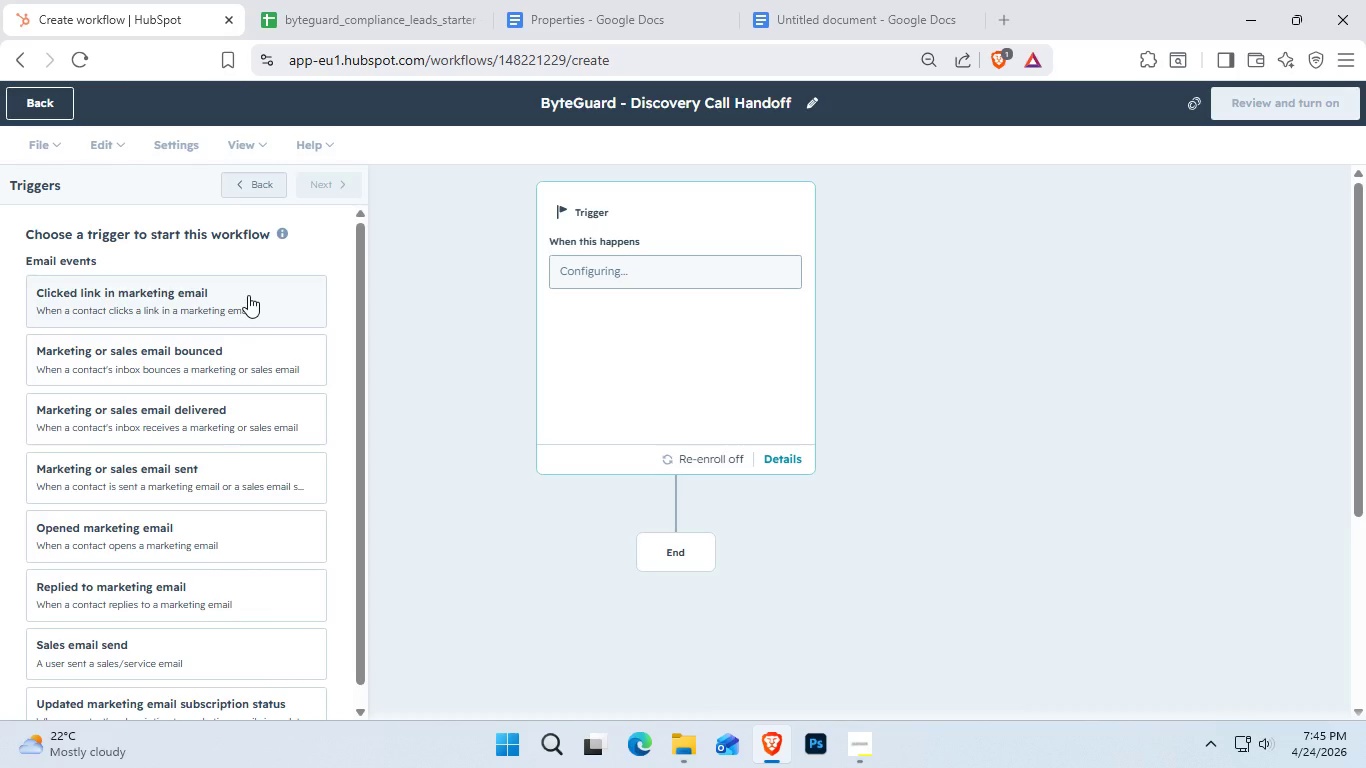 
wait(17.33)
 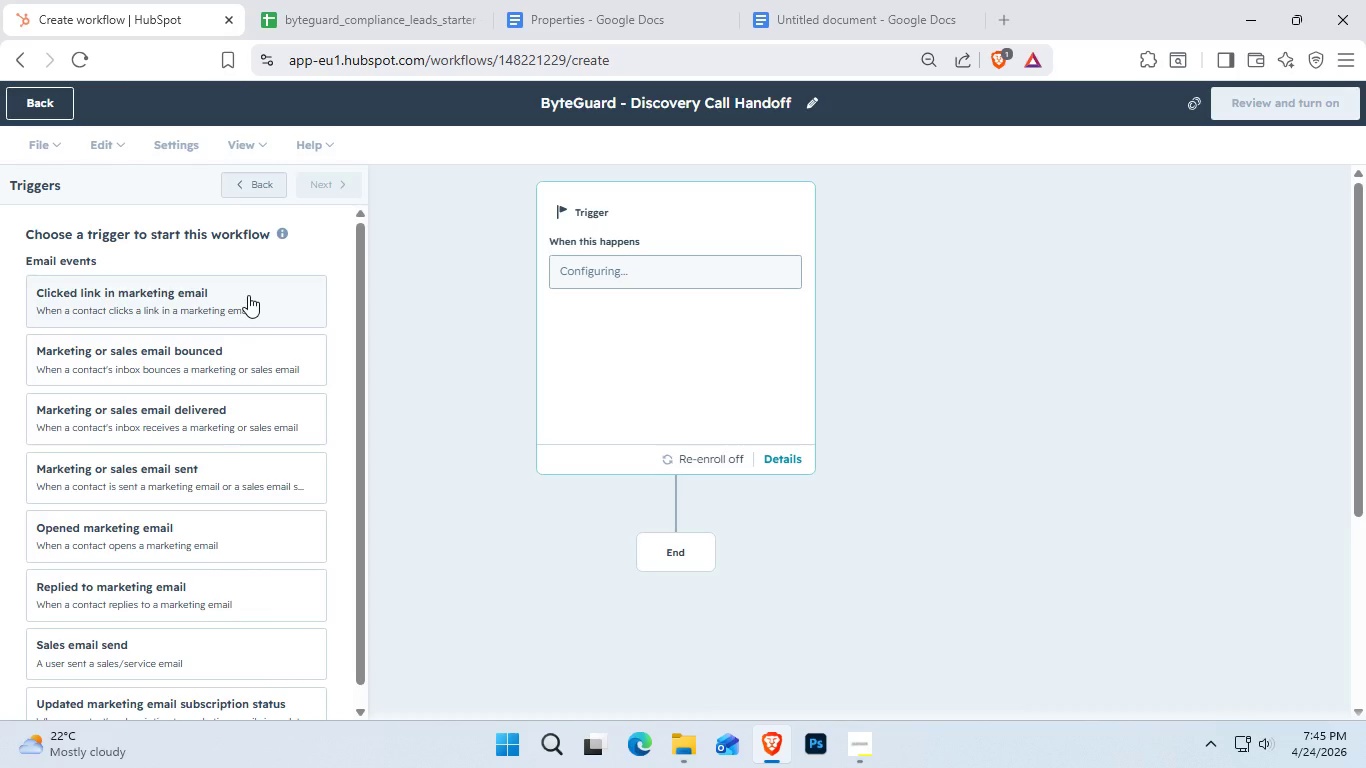 
left_click([188, 302])
 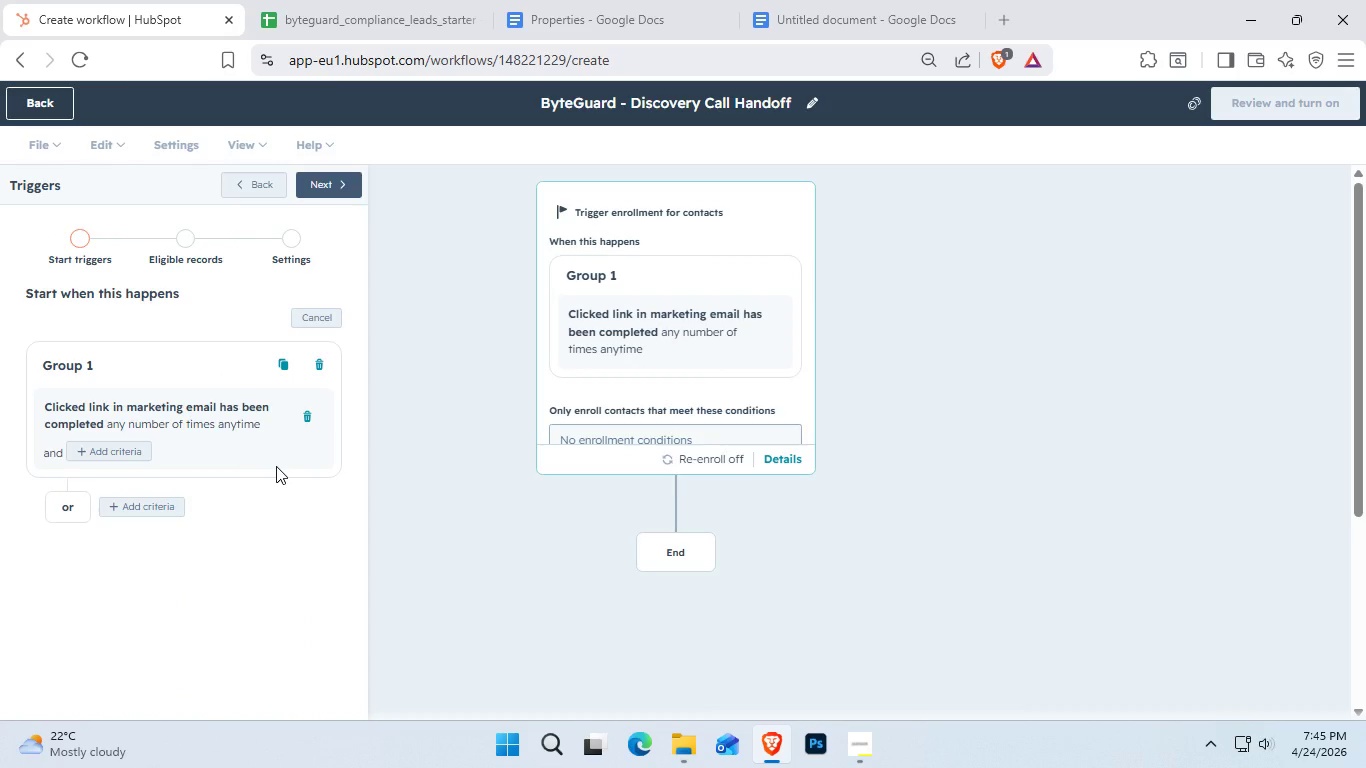 
wait(7.69)
 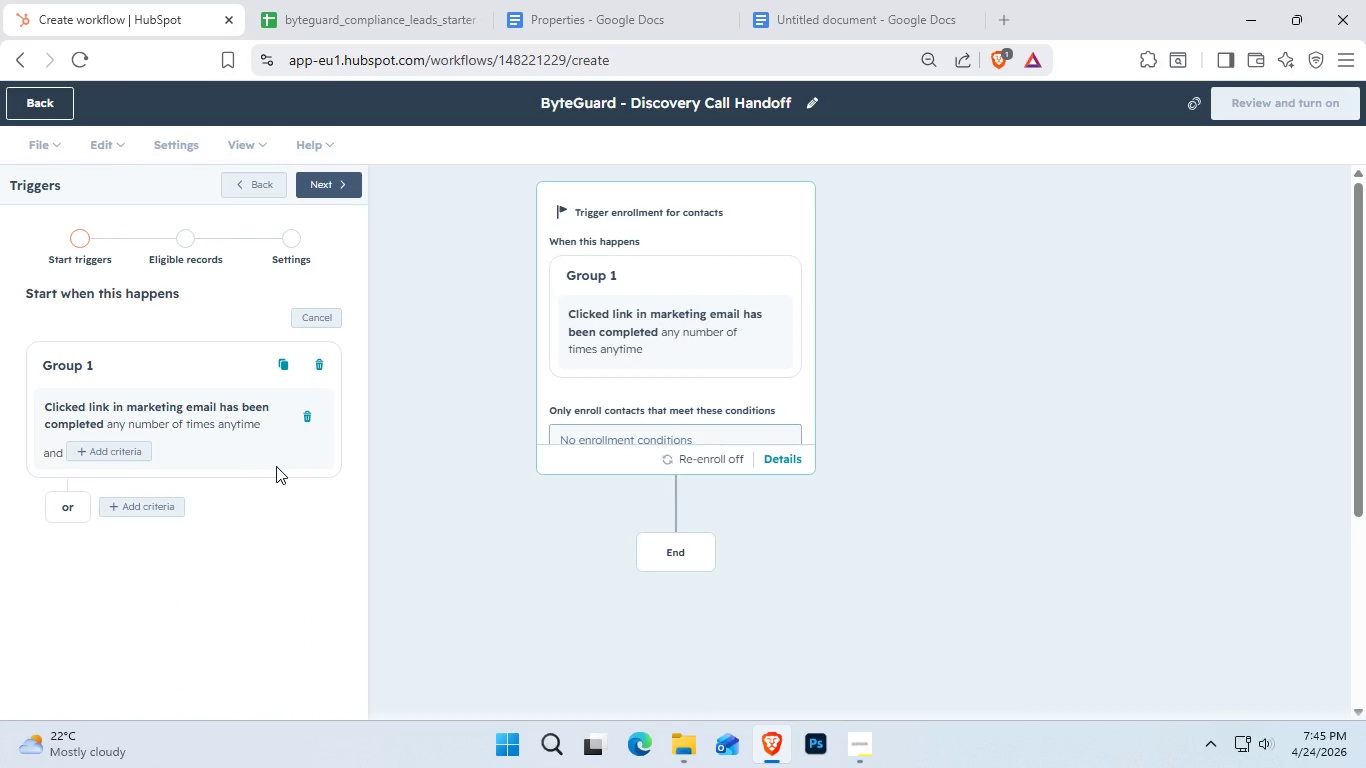 
left_click([144, 452])
 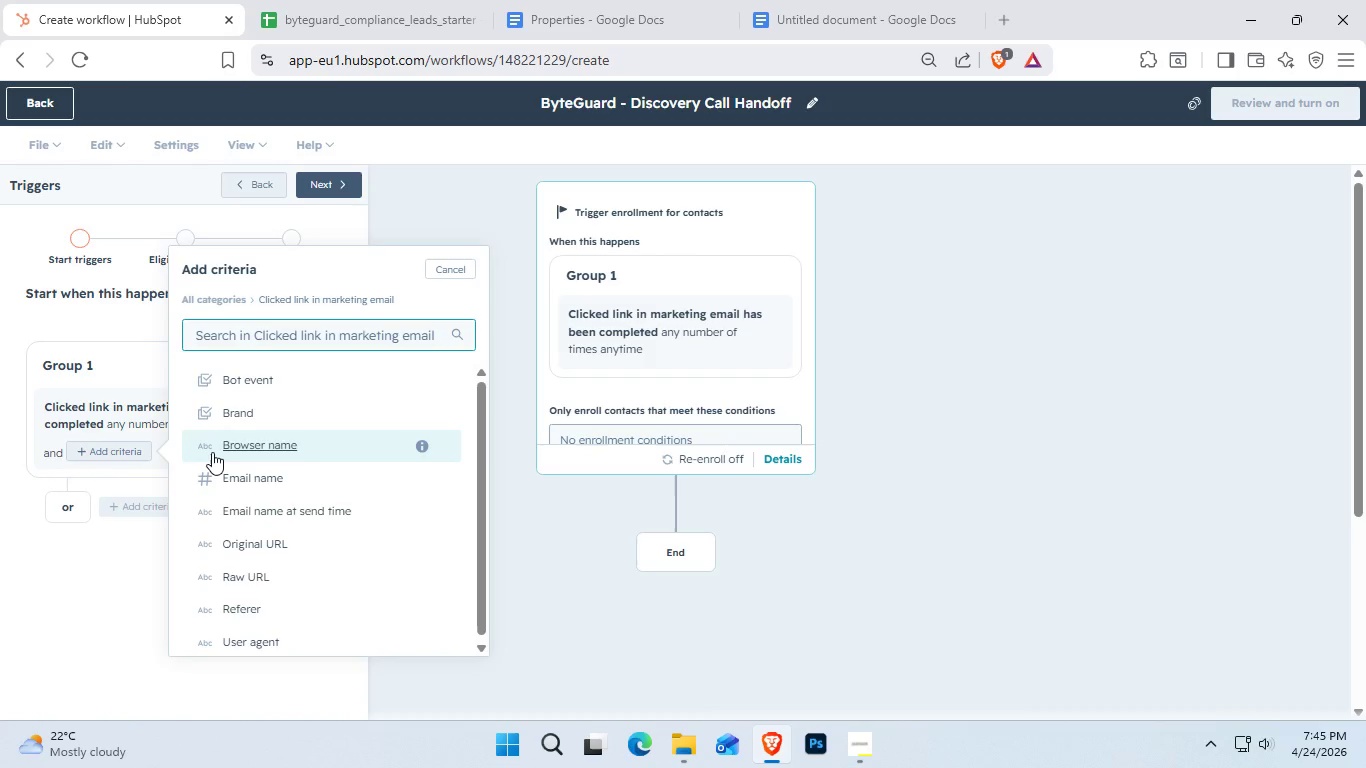 
wait(8.39)
 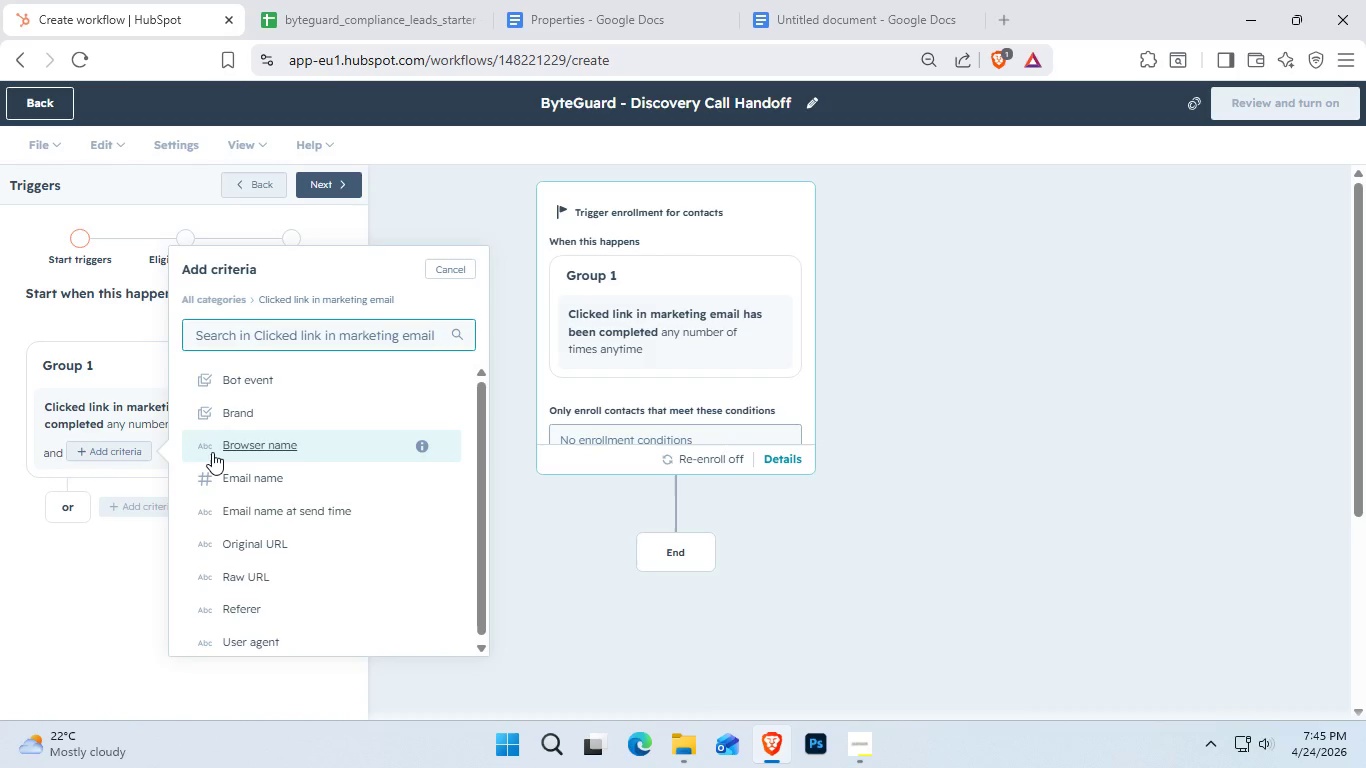 
key(B)
 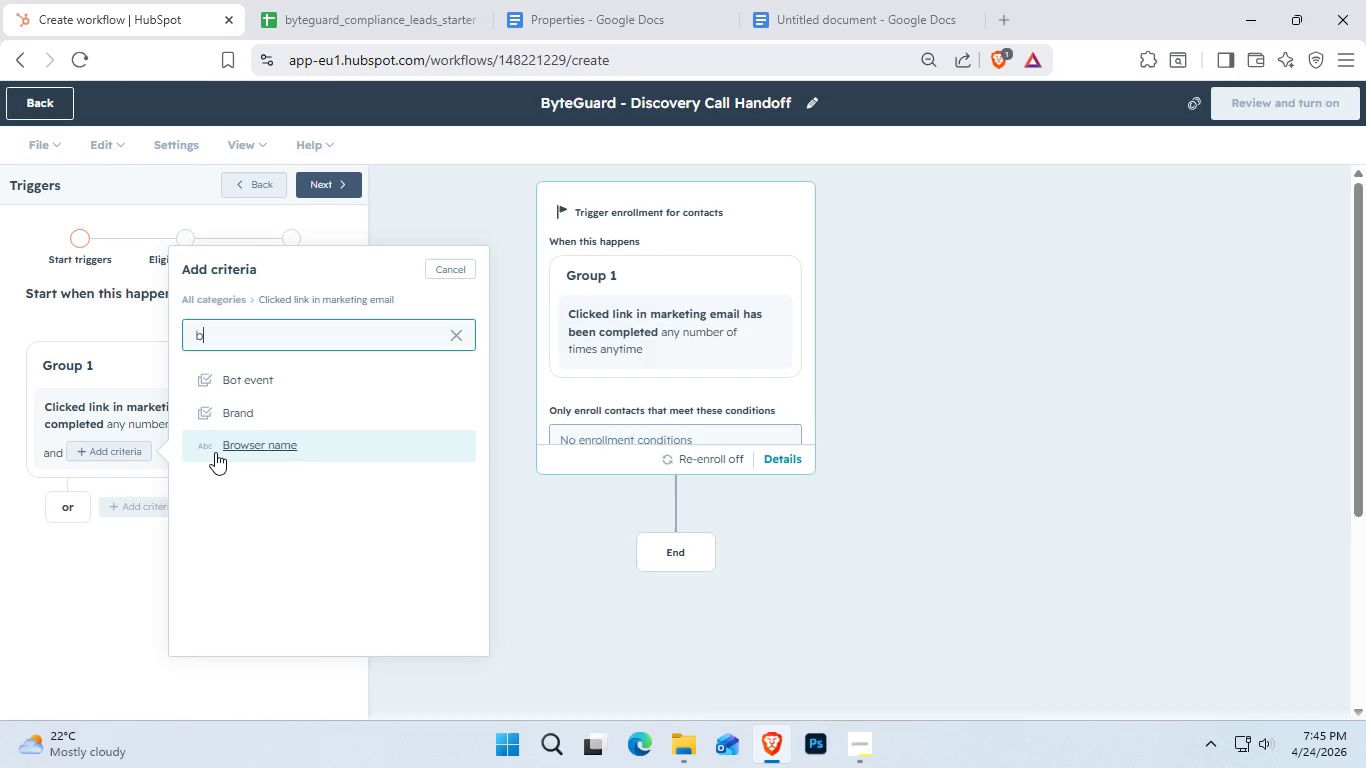 
key(Backspace)
 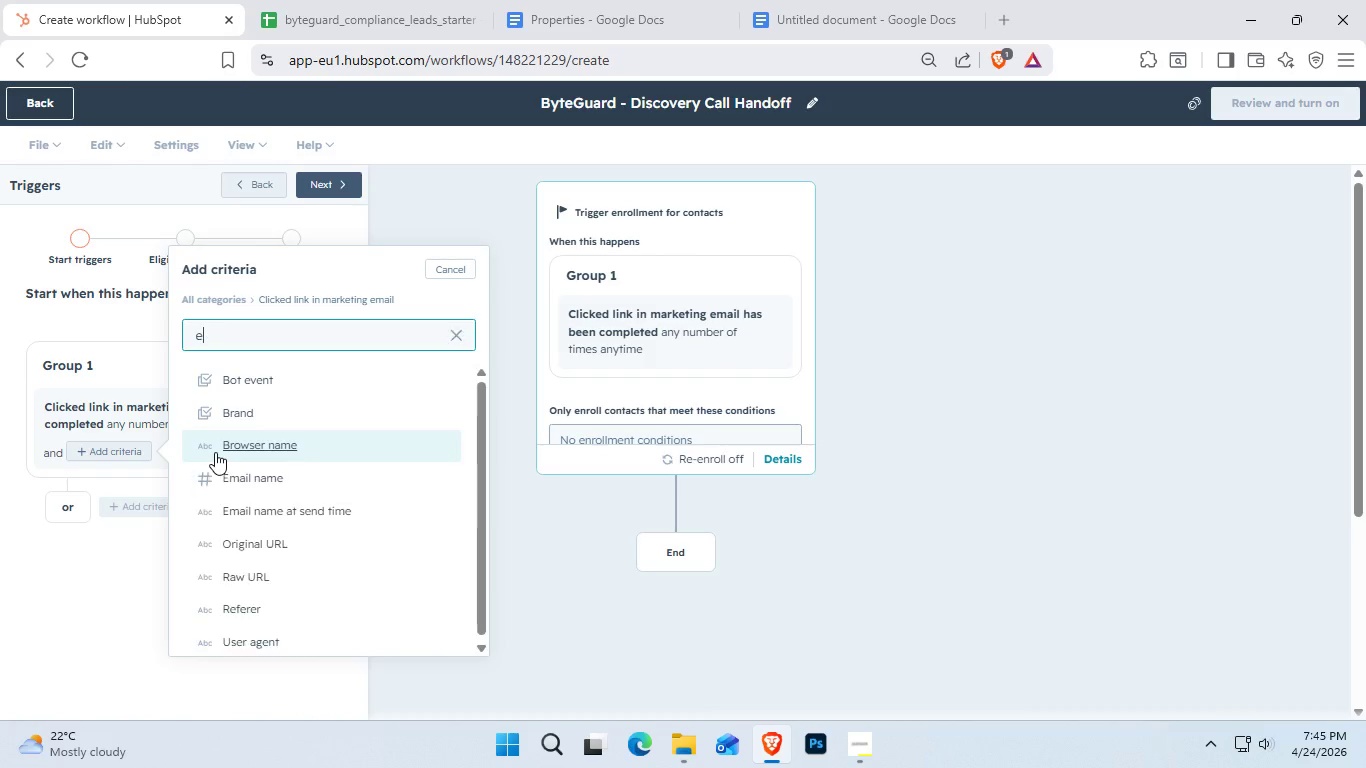 
key(E)
 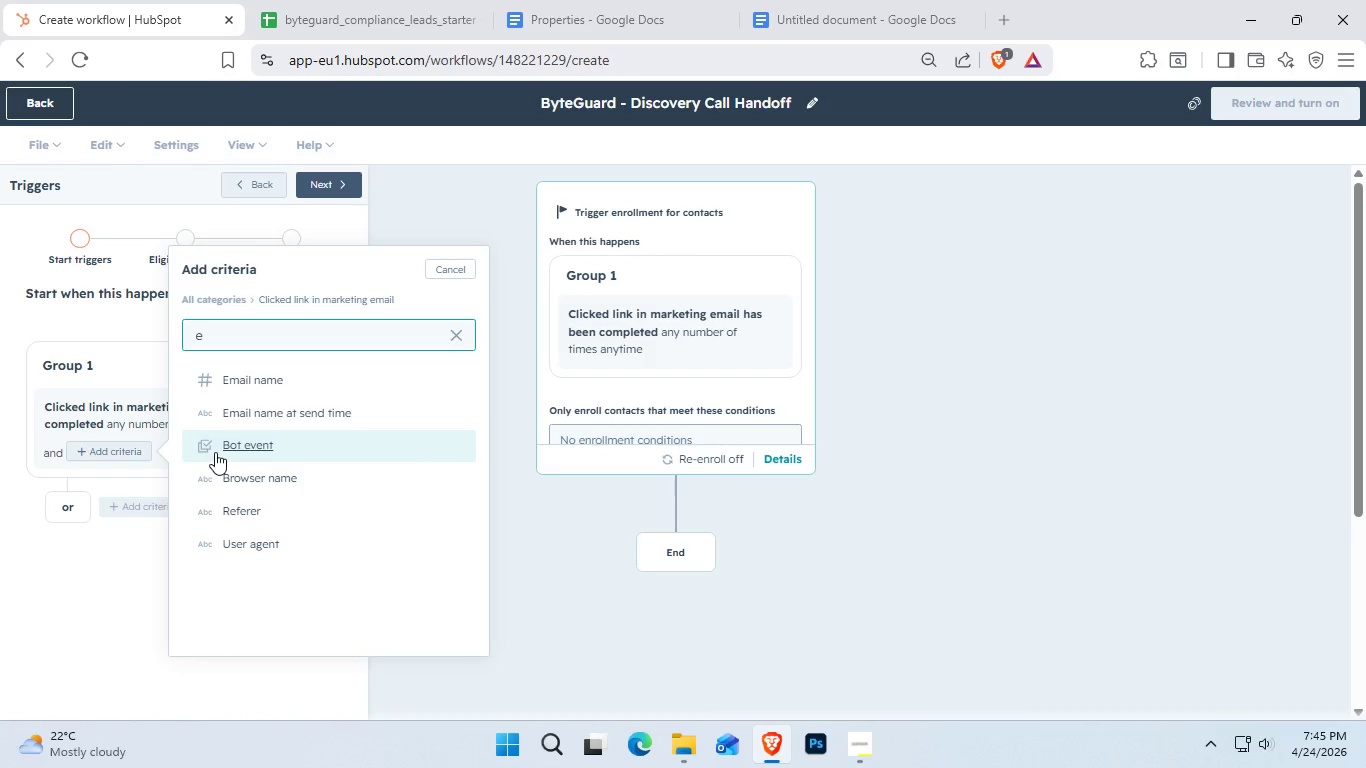 
key(Backspace)
 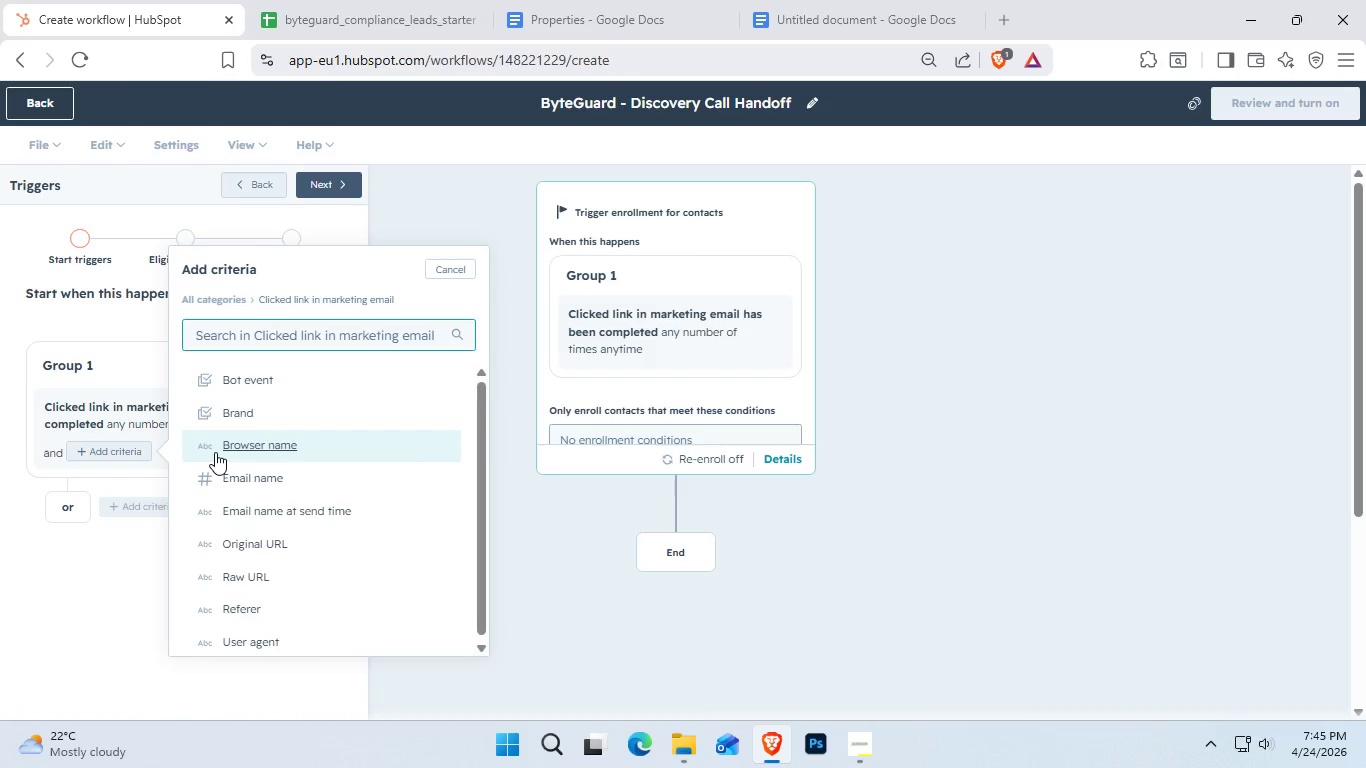 
key(Escape)
 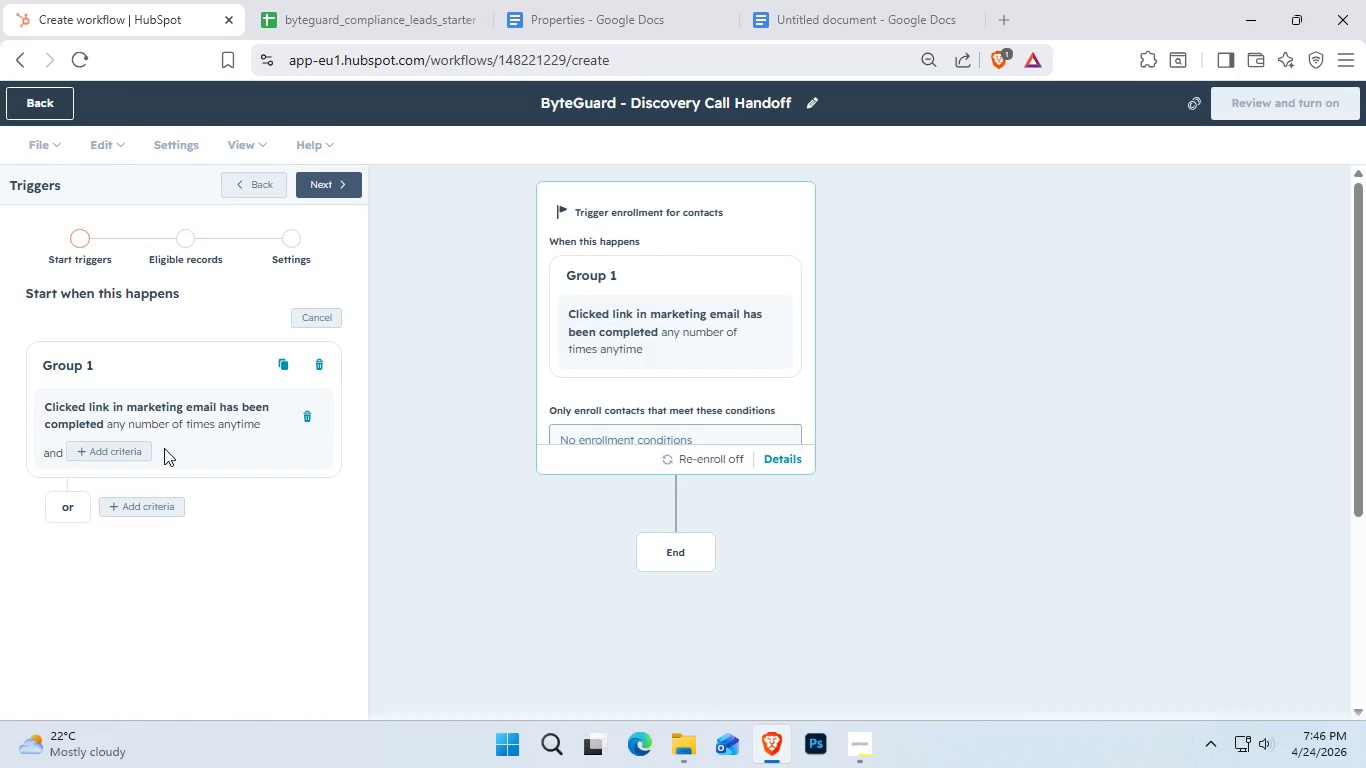 
wait(18.16)
 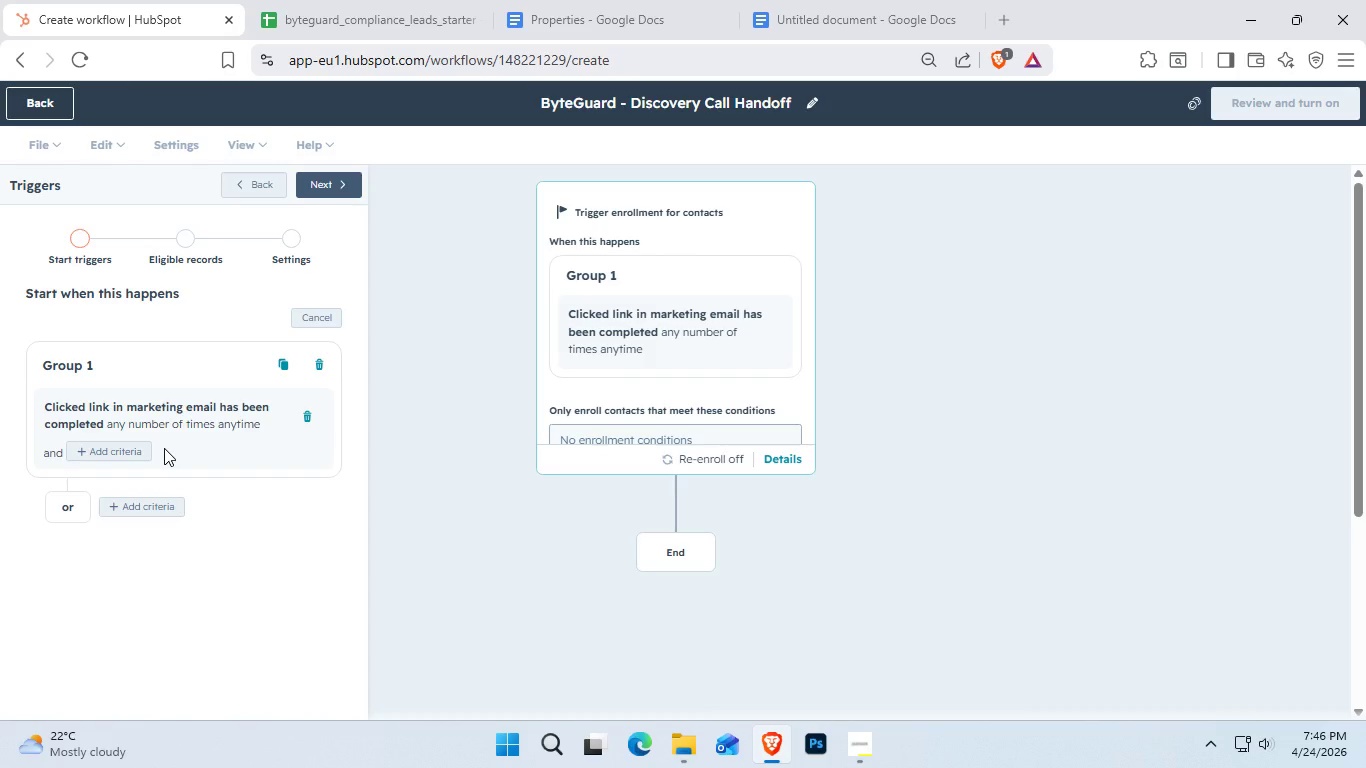 
left_click([124, 448])
 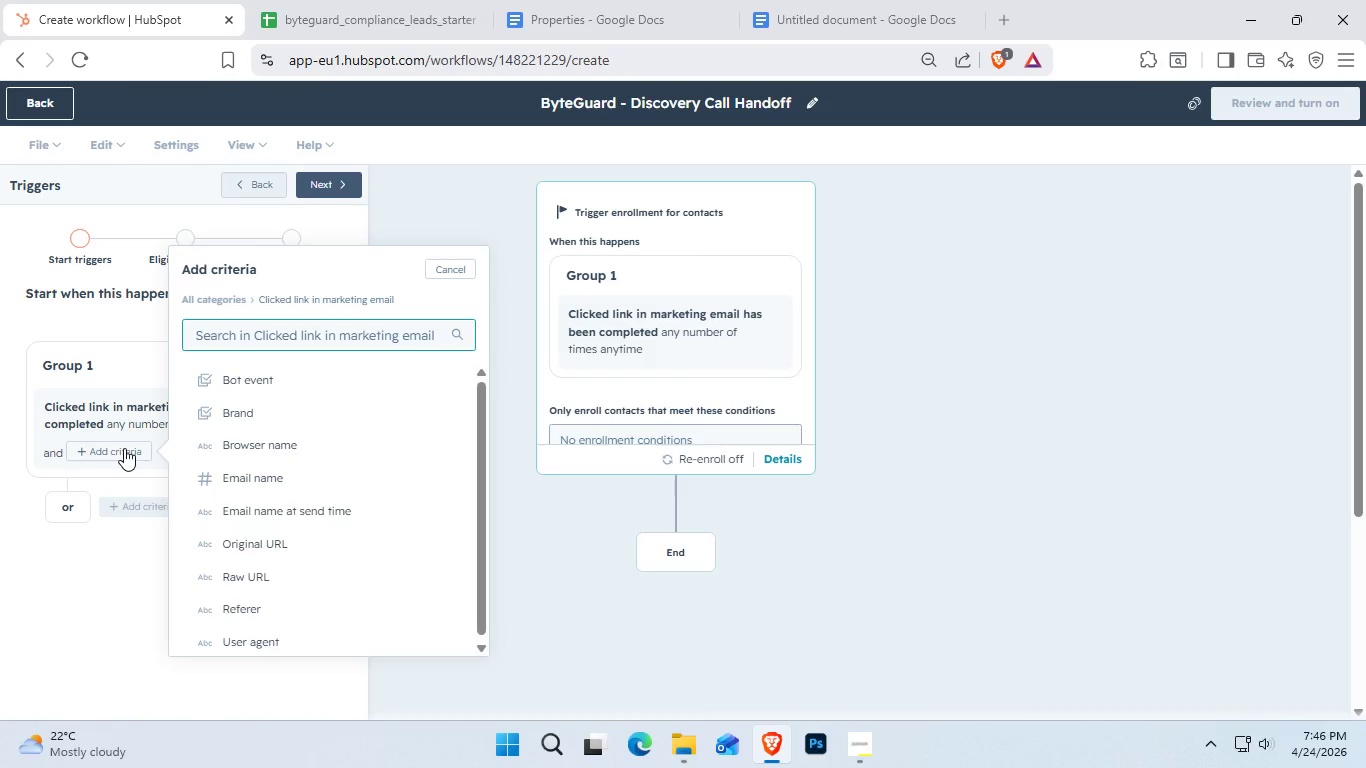 
wait(9.31)
 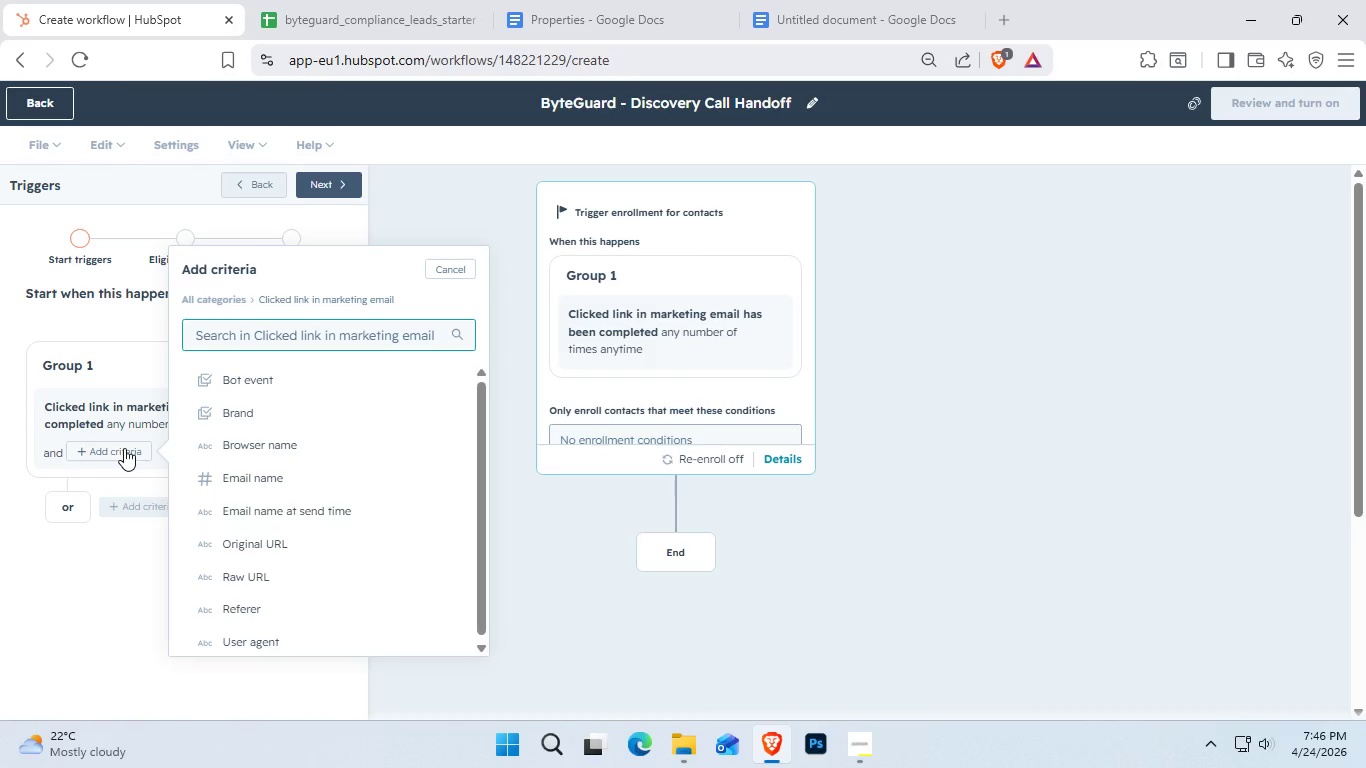 
type(book)
 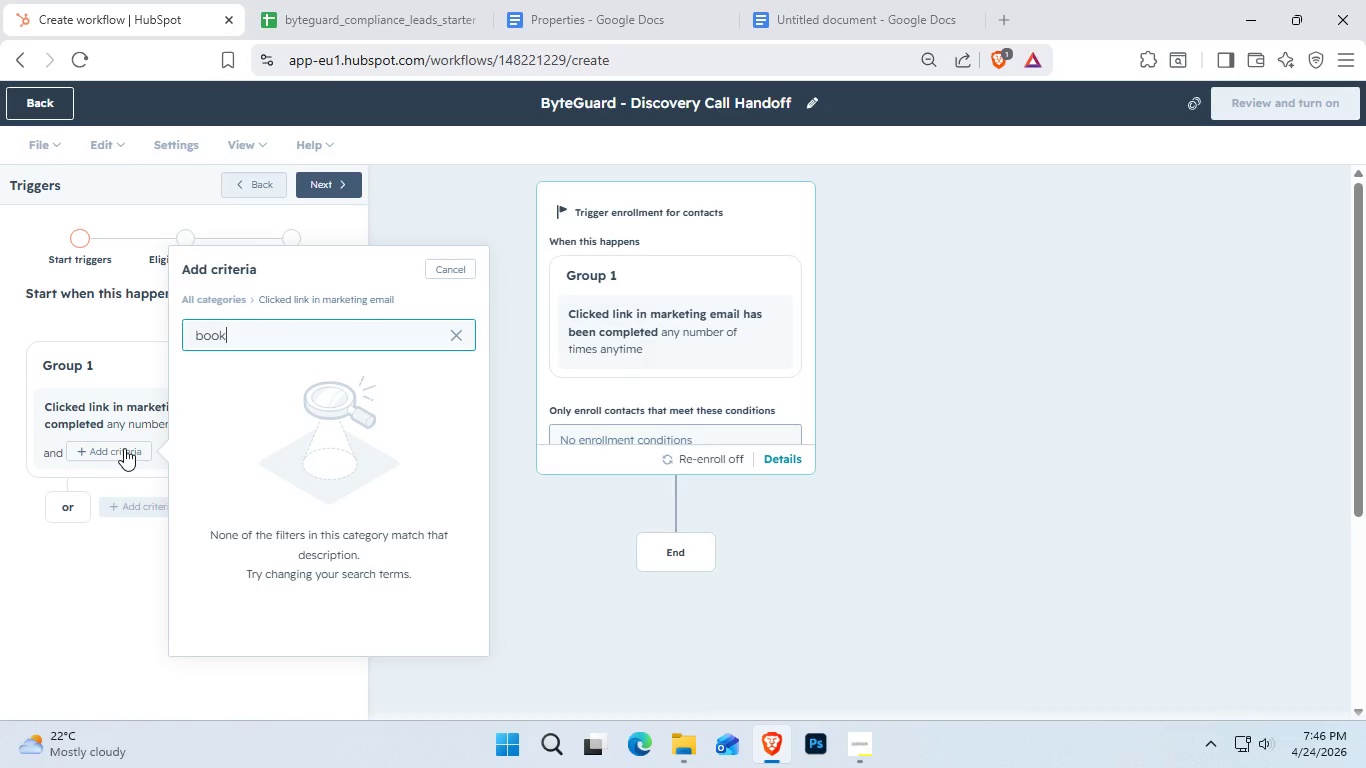 
wait(8.51)
 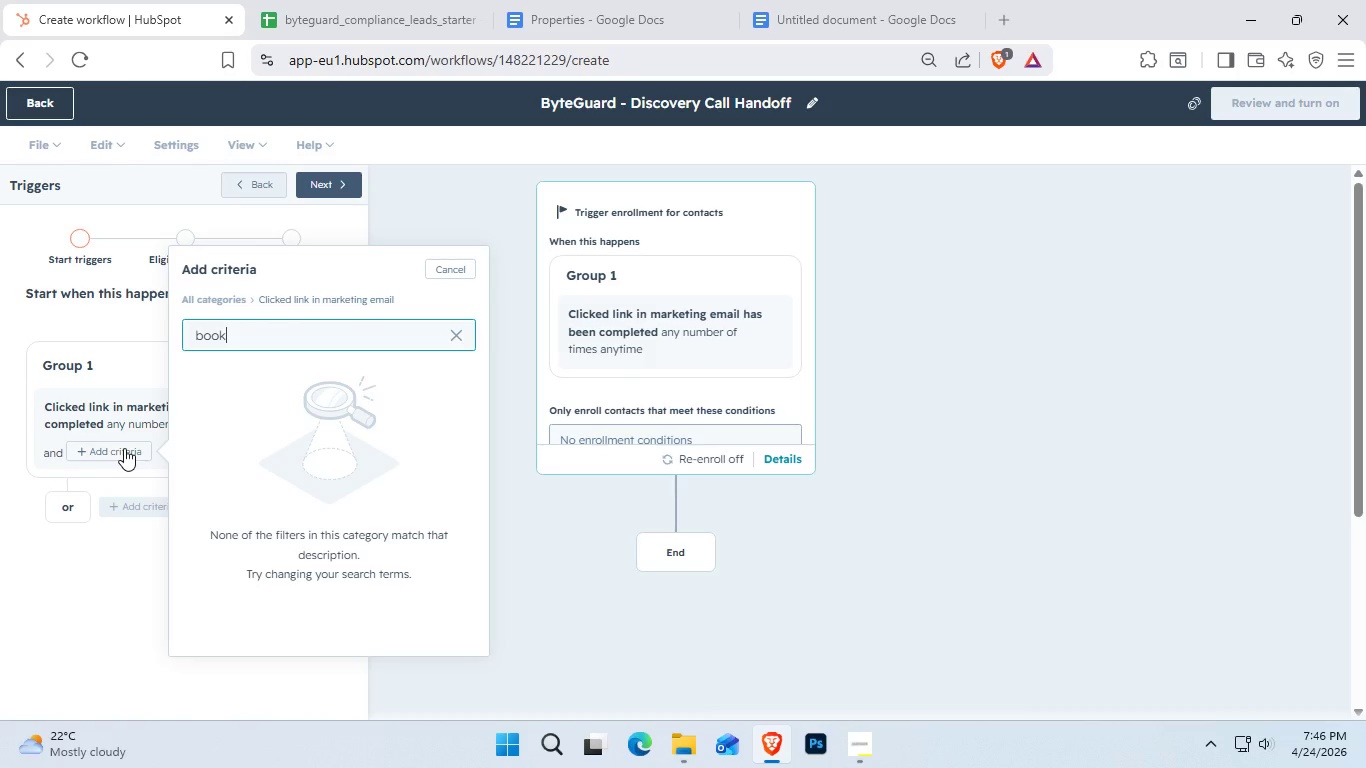 
key(Backspace)
key(Backspace)
key(Backspace)
key(Backspace)
key(Backspace)
type(dis)
key(Backspace)
type(c)
key(Backspace)
key(Backspace)
 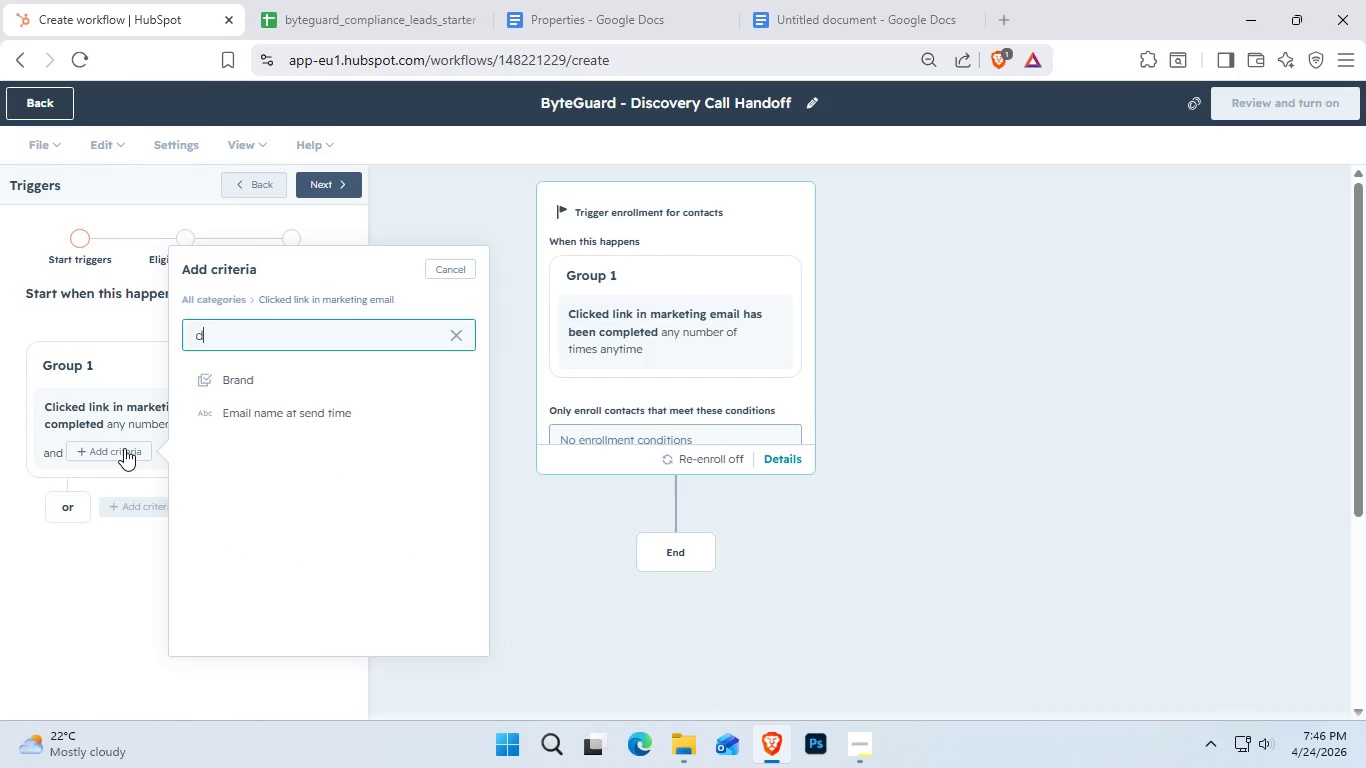 
key(Backspace)
 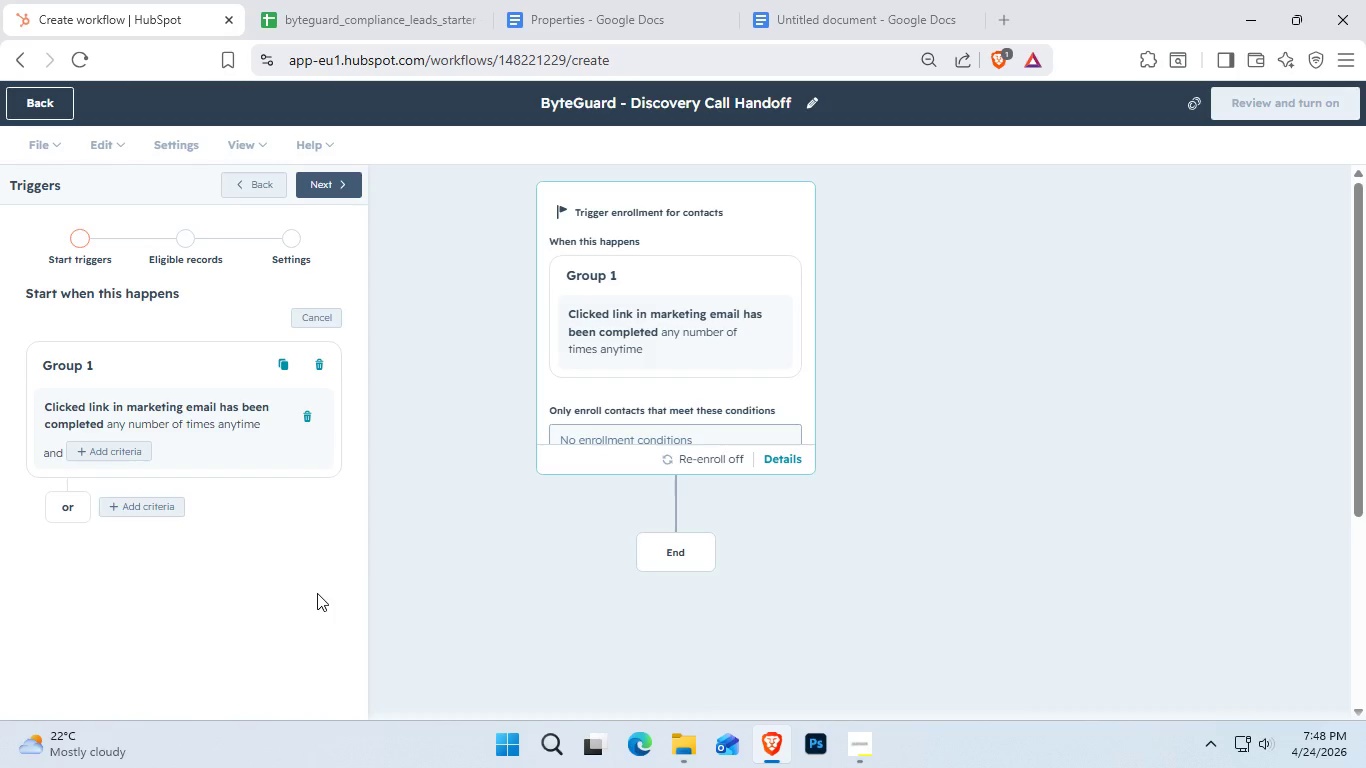 
wait(113.72)
 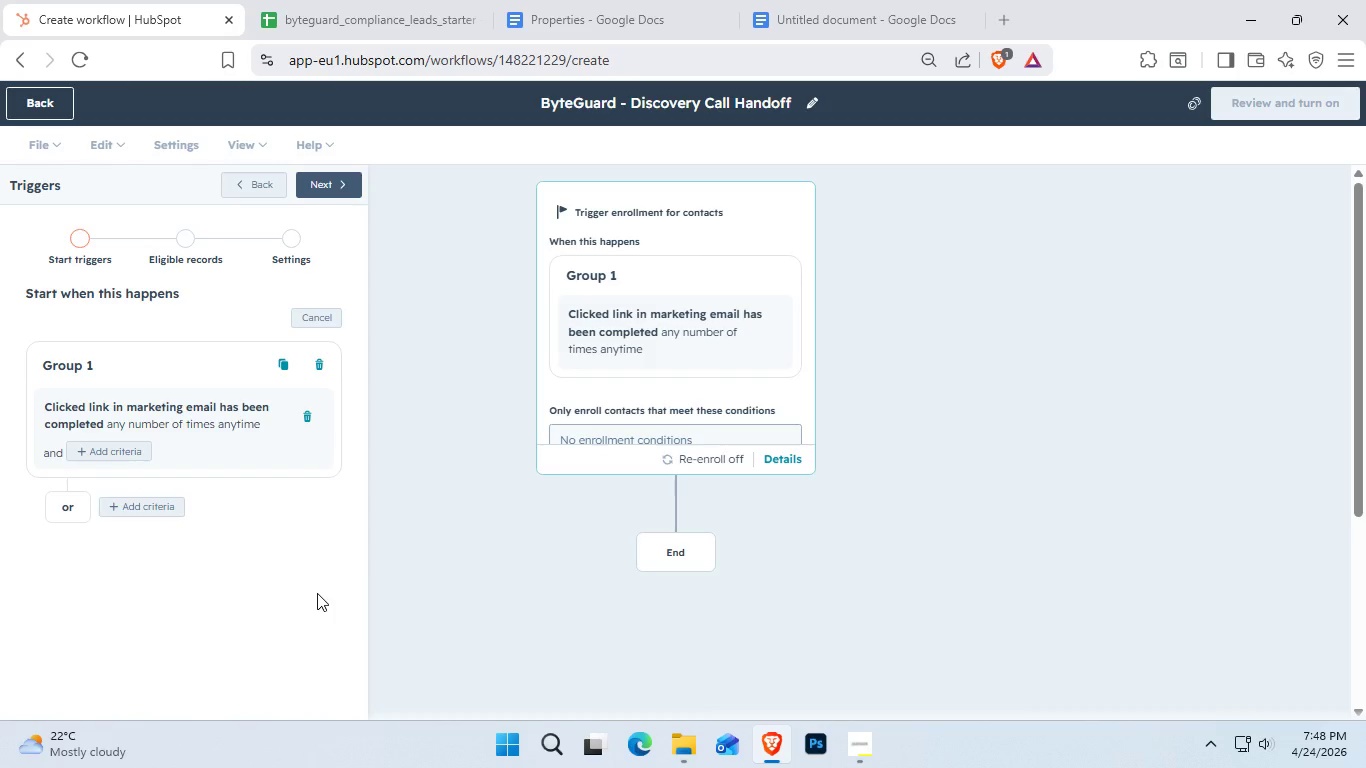 
left_click([145, 450])
 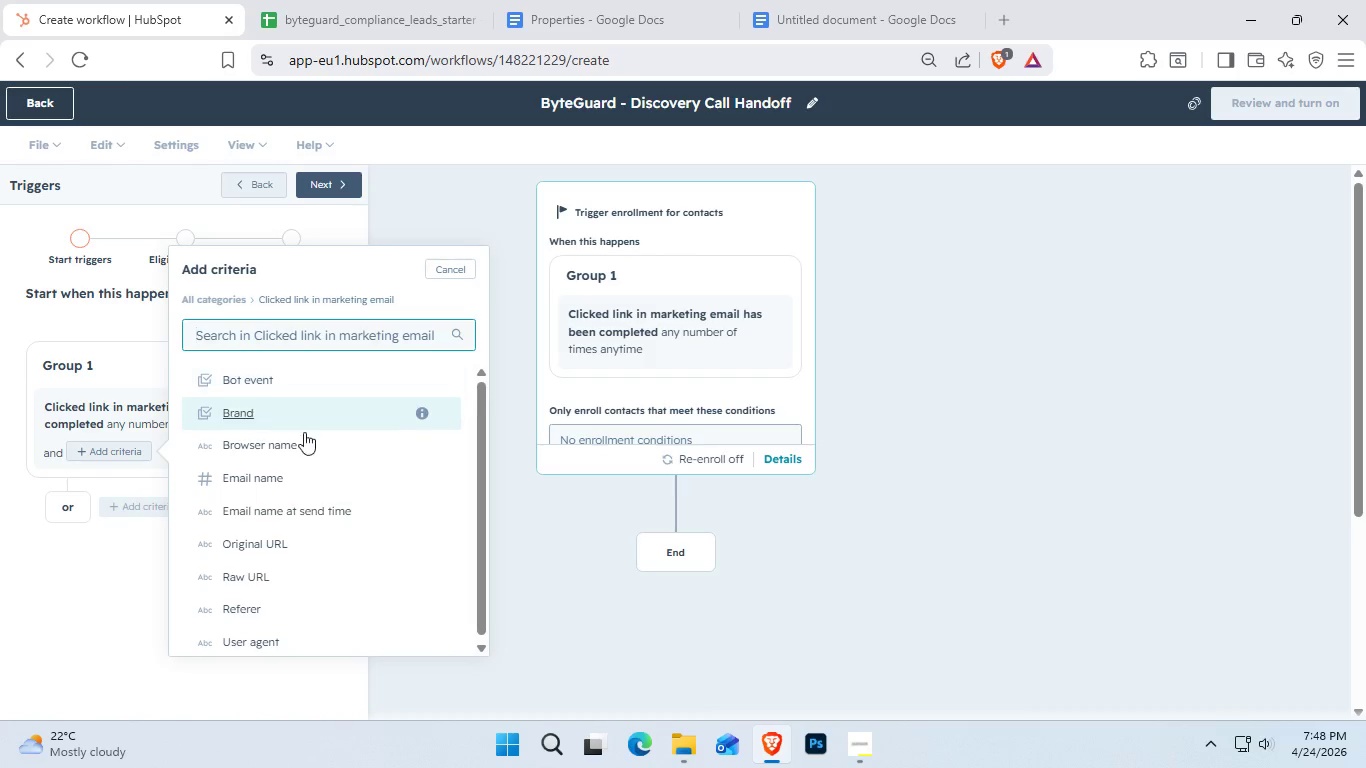 
left_click([307, 470])
 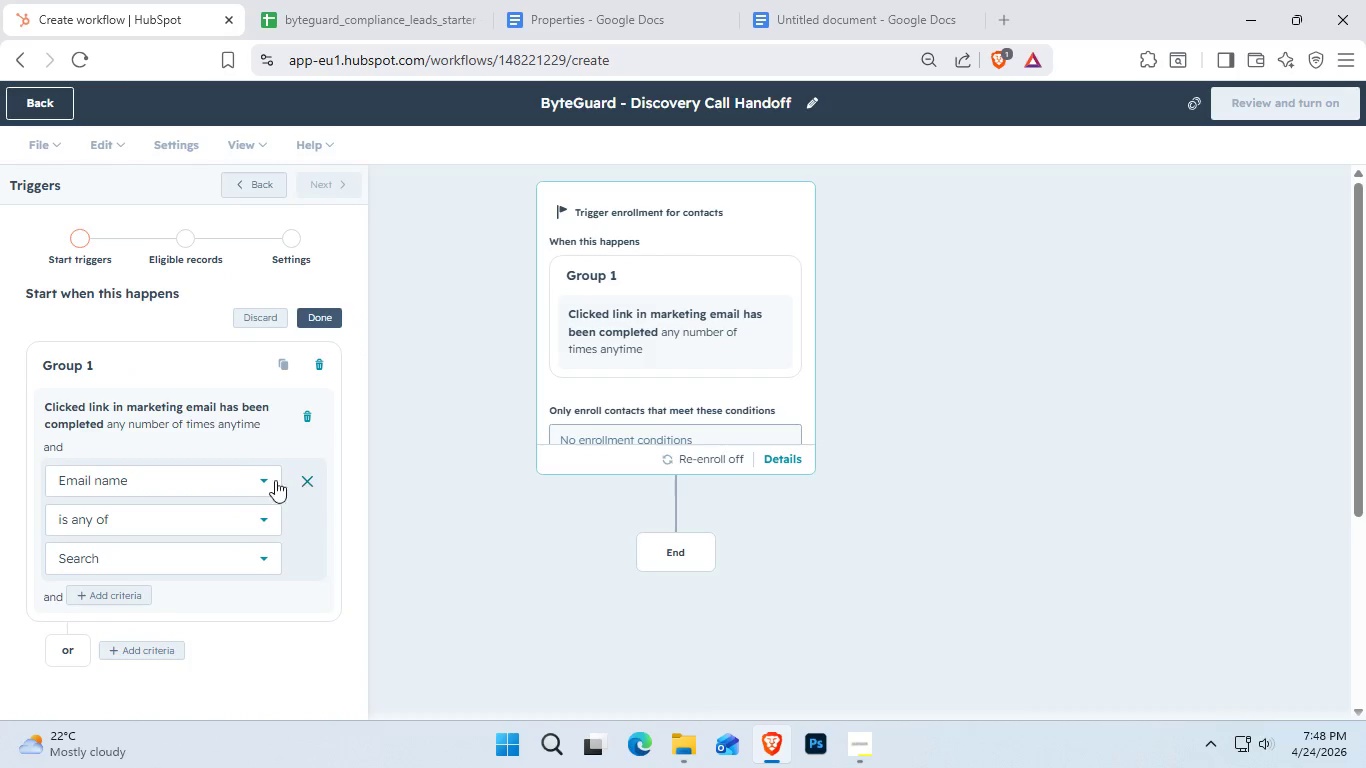 
left_click([201, 469])
 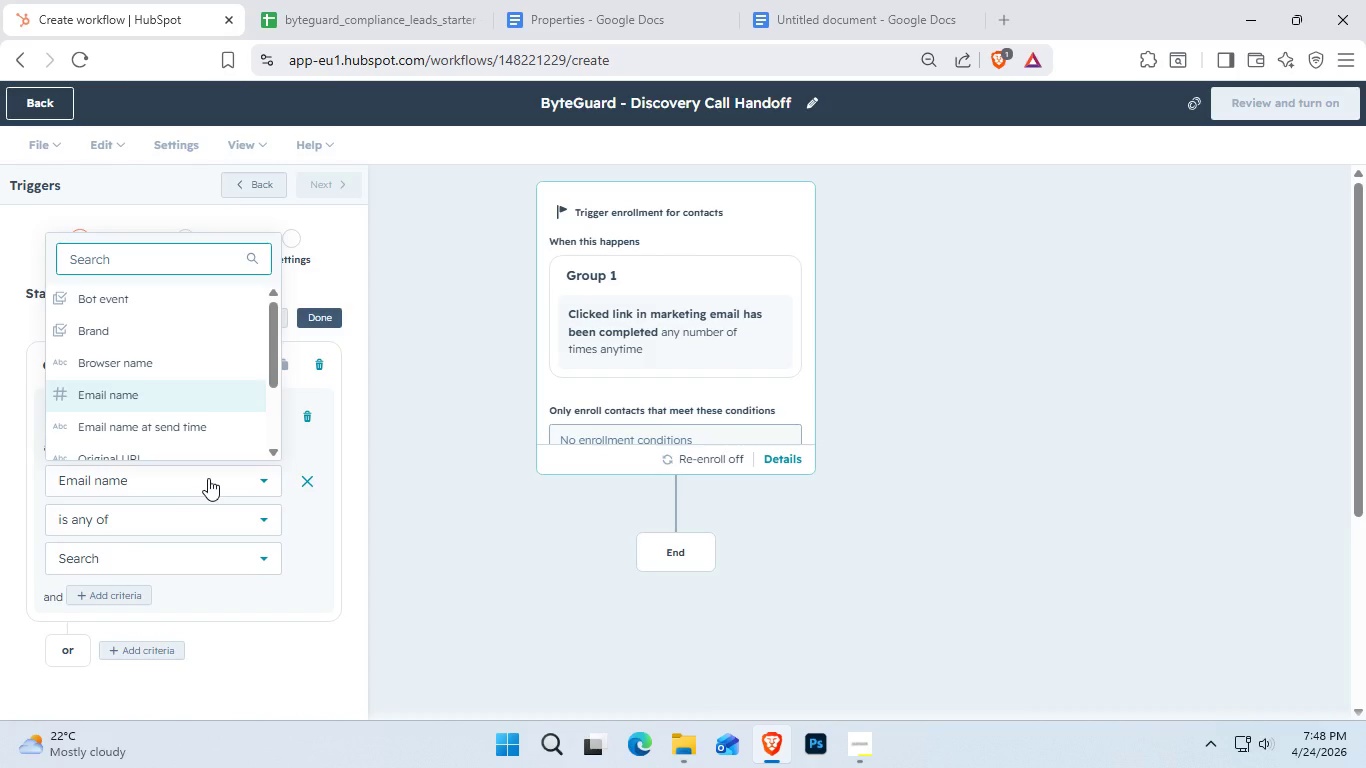 
wait(13.34)
 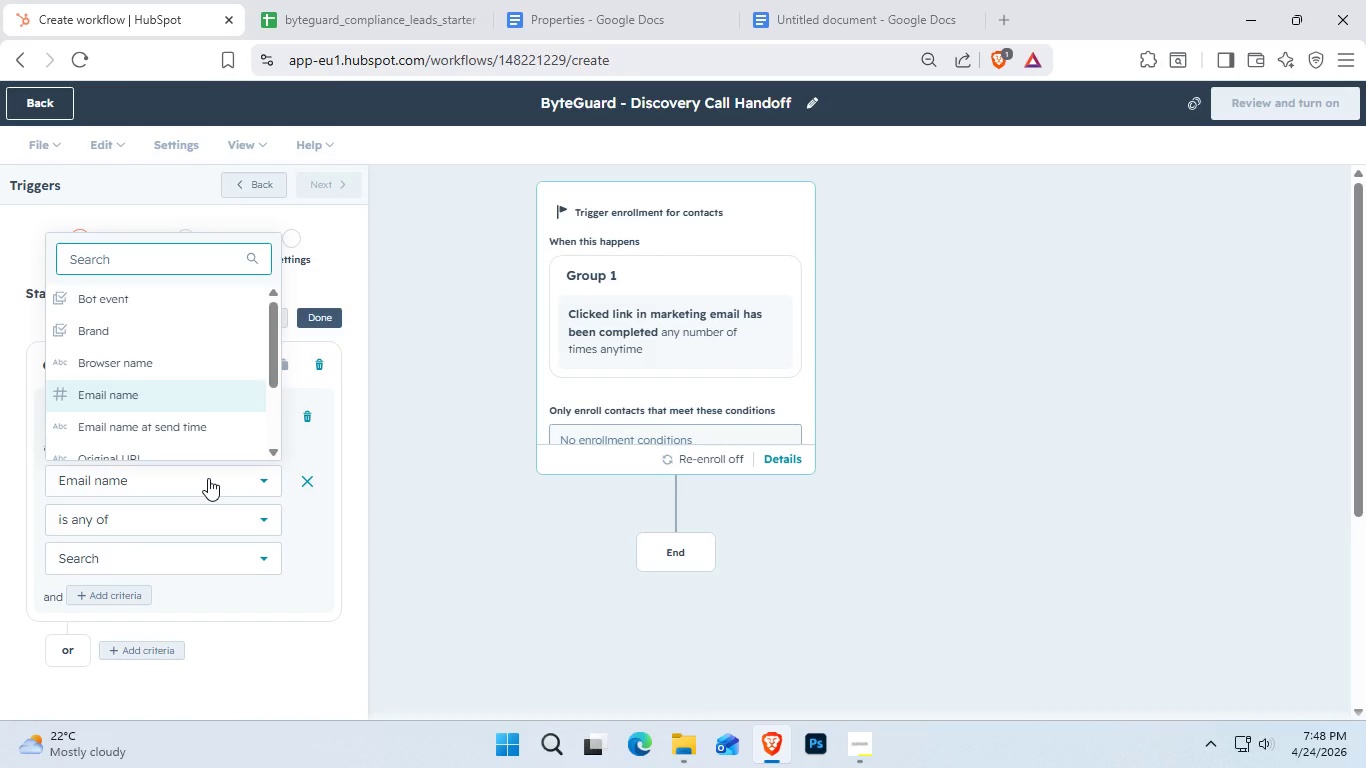 
left_click([208, 478])
 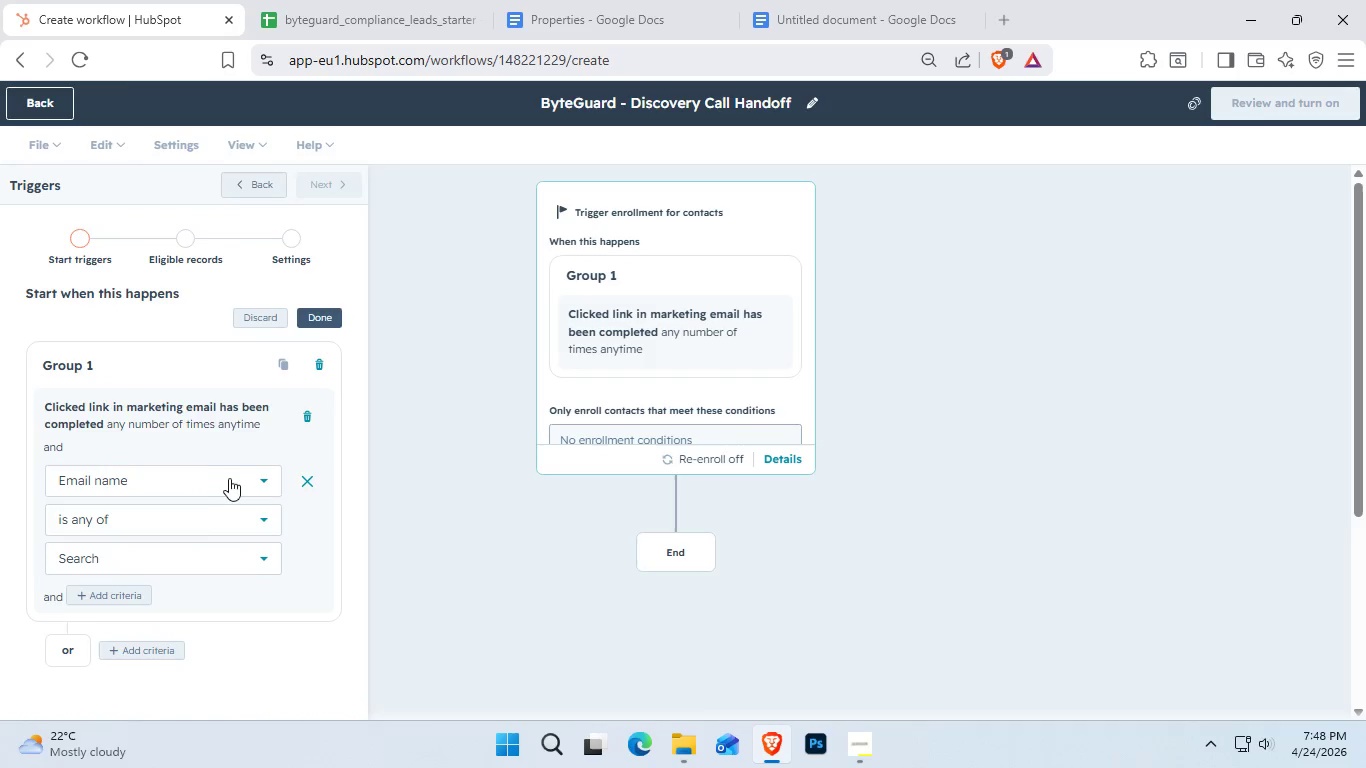 
left_click([252, 479])
 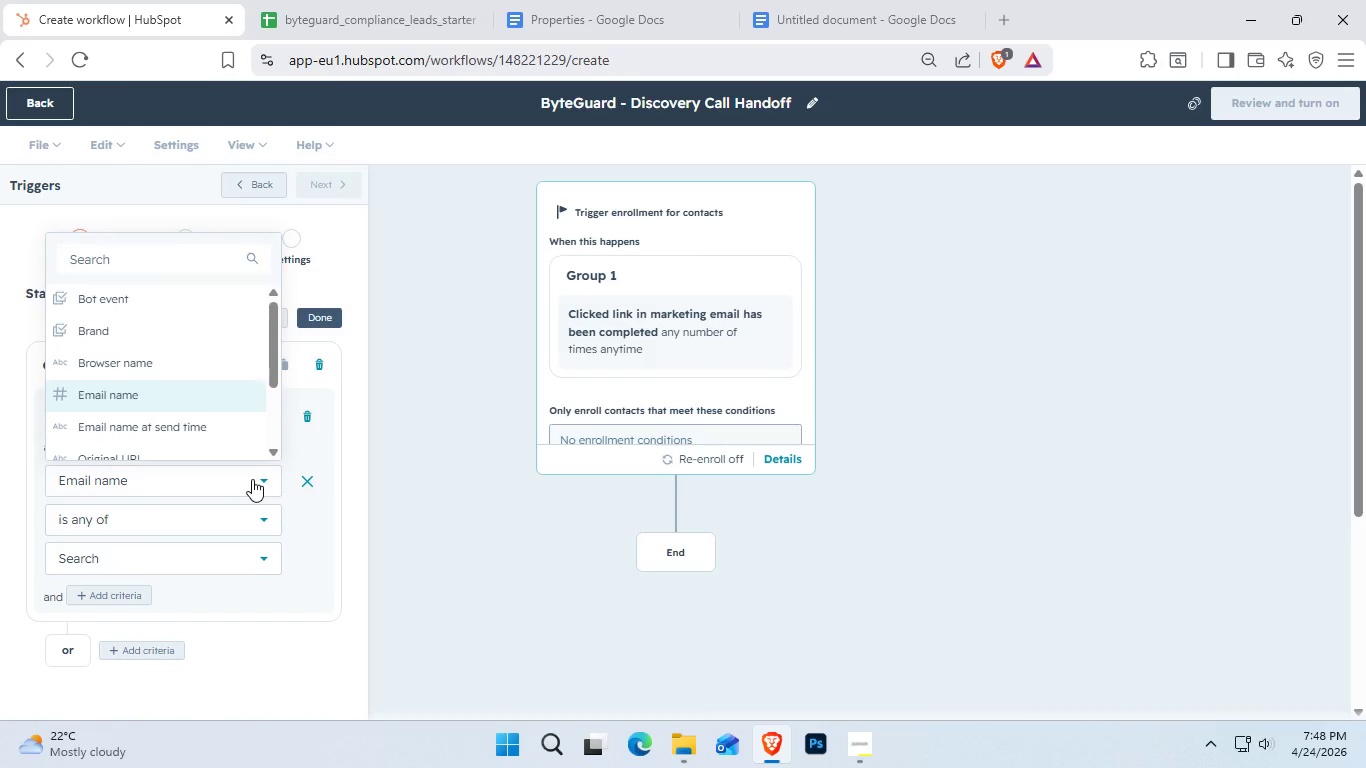 
double_click([252, 479])
 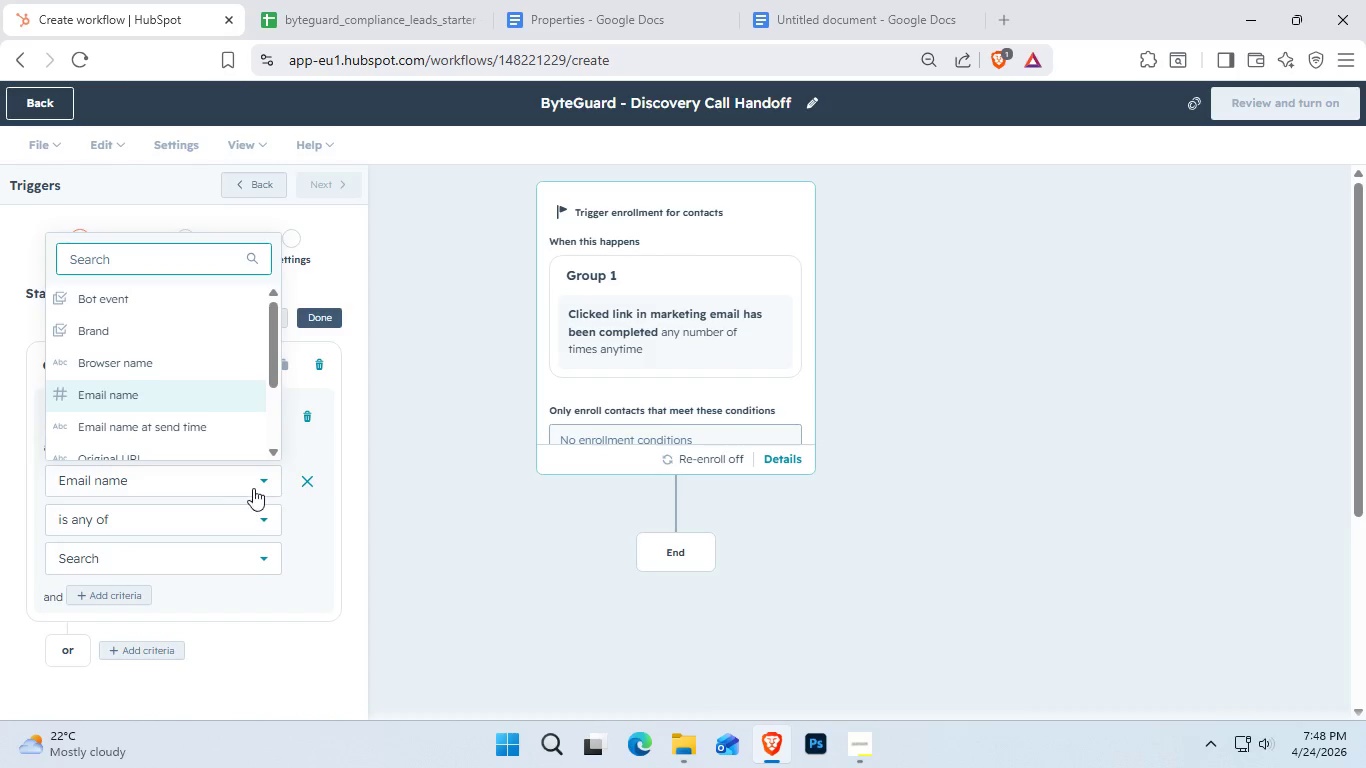 
left_click([255, 482])
 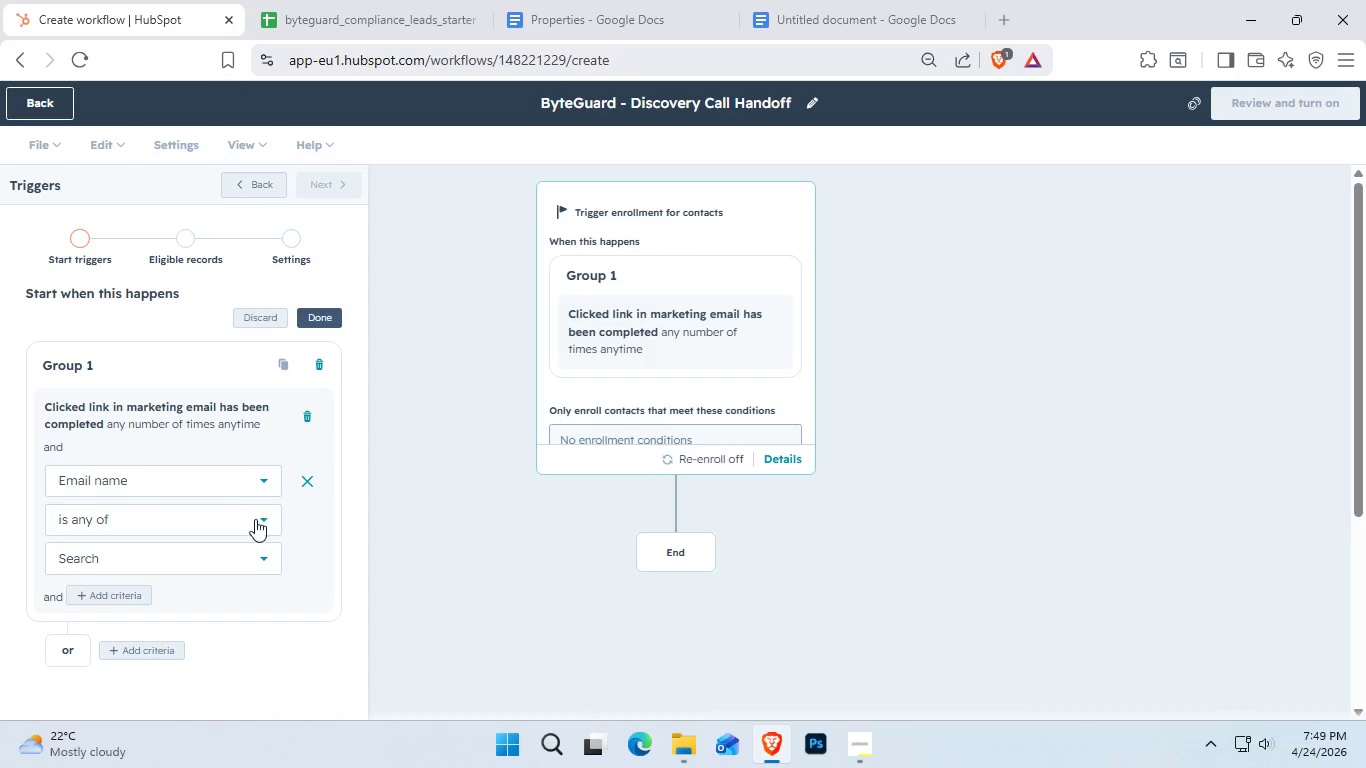 
left_click([255, 519])
 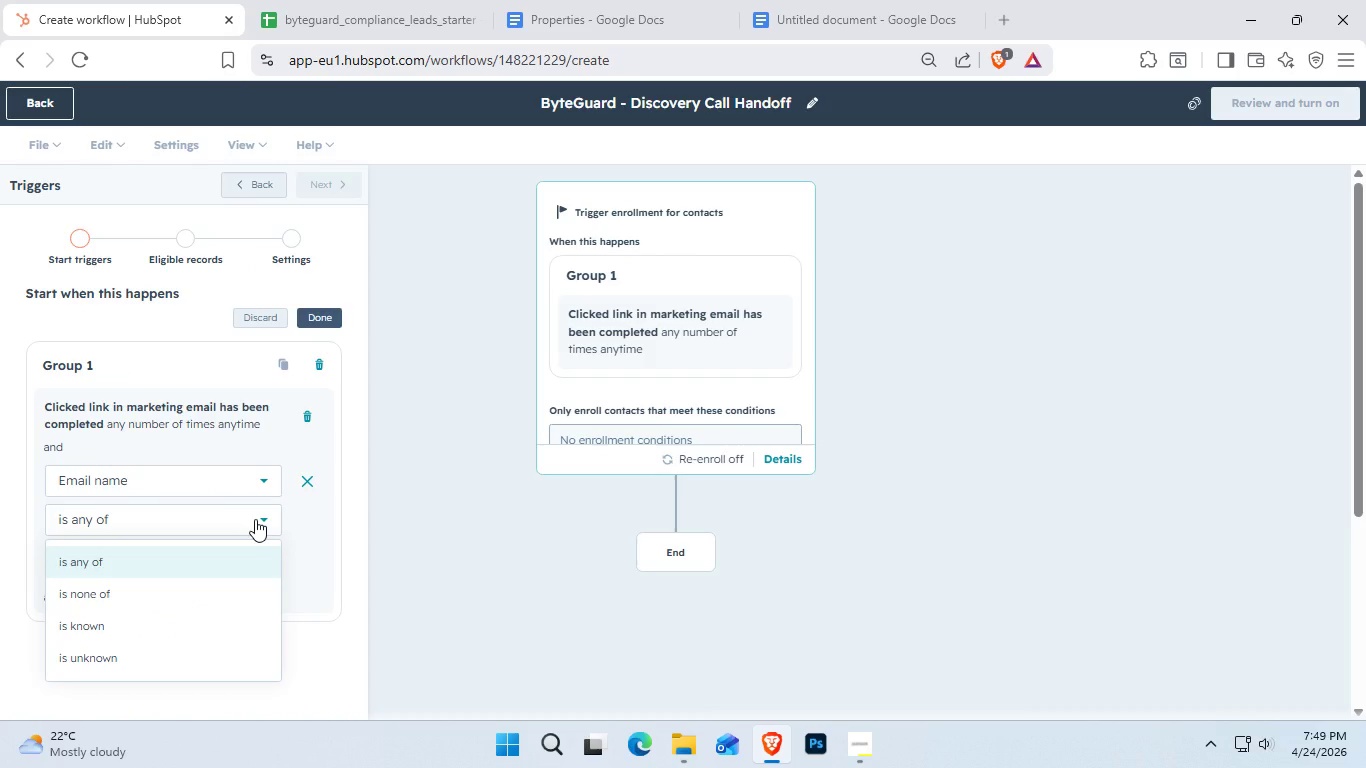 
wait(6.03)
 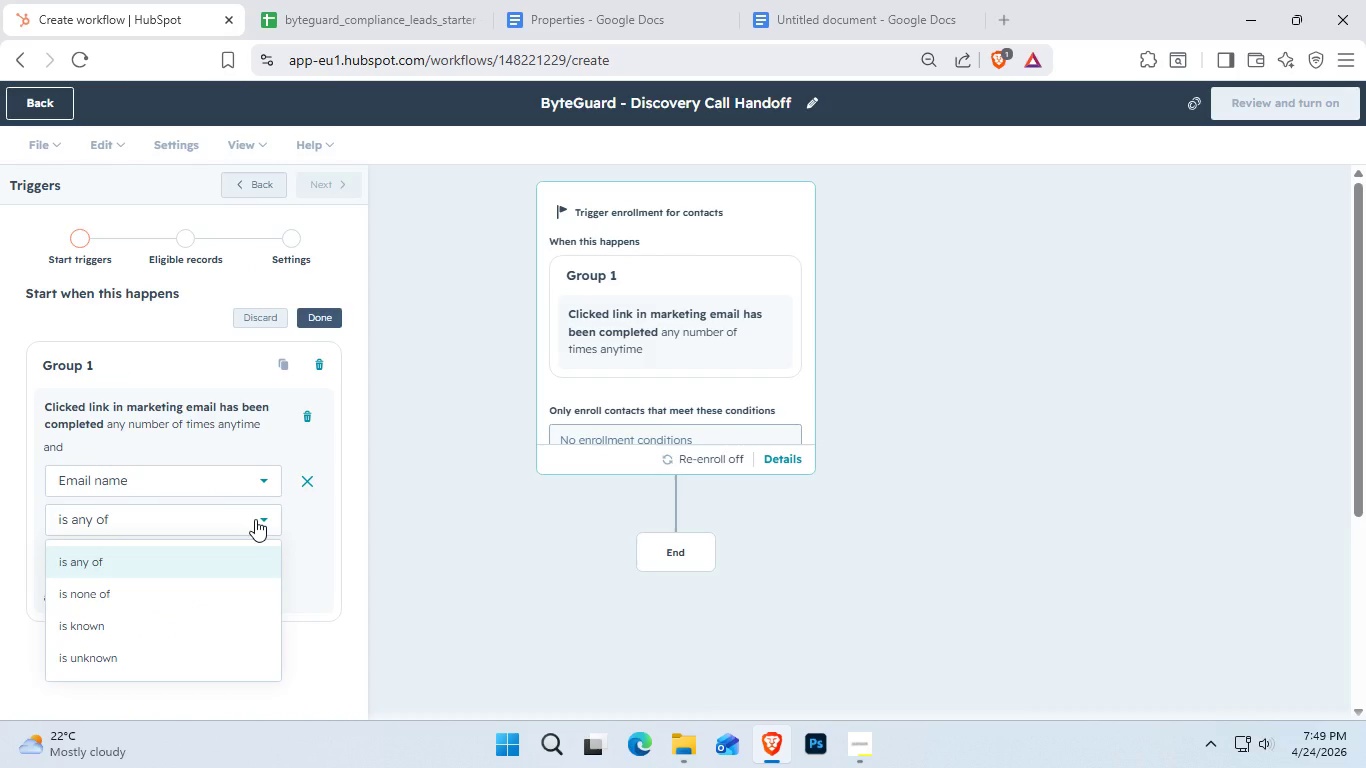 
double_click([248, 557])
 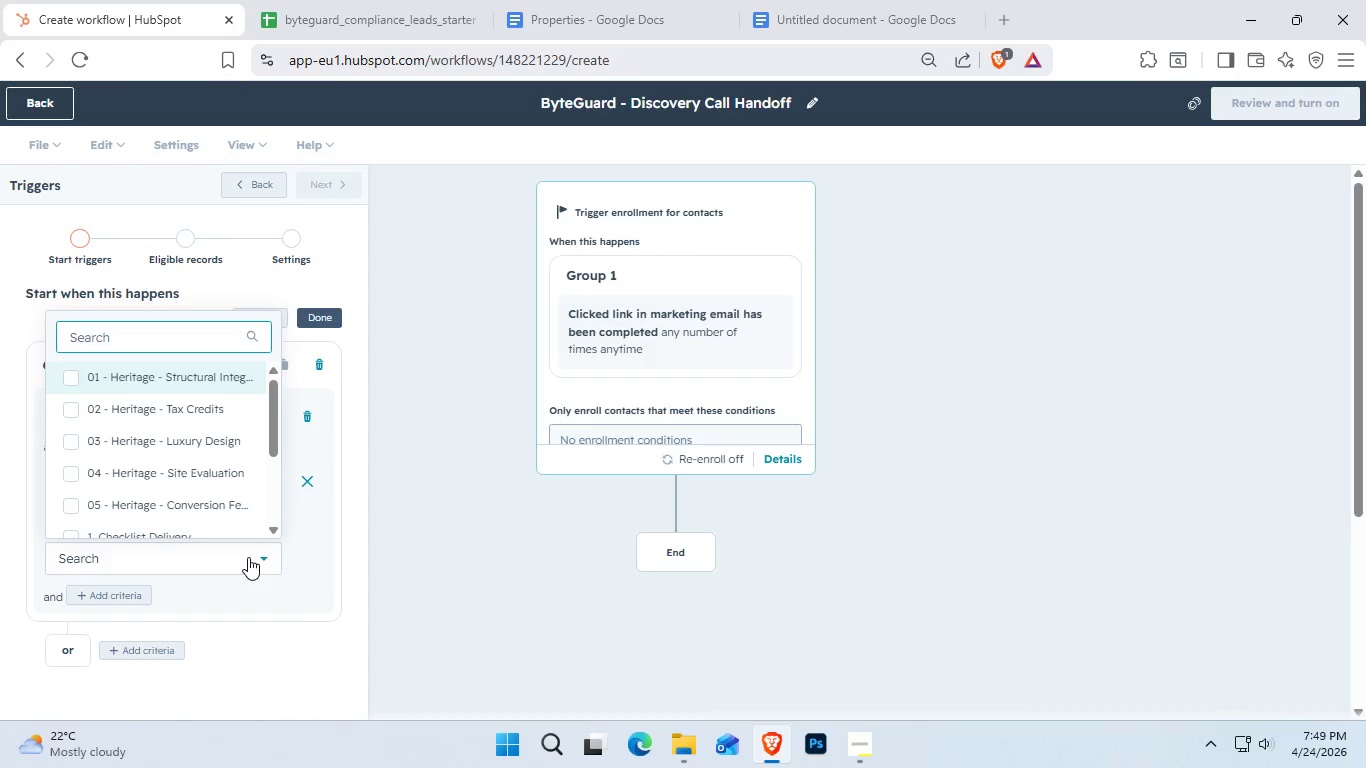 
wait(5.19)
 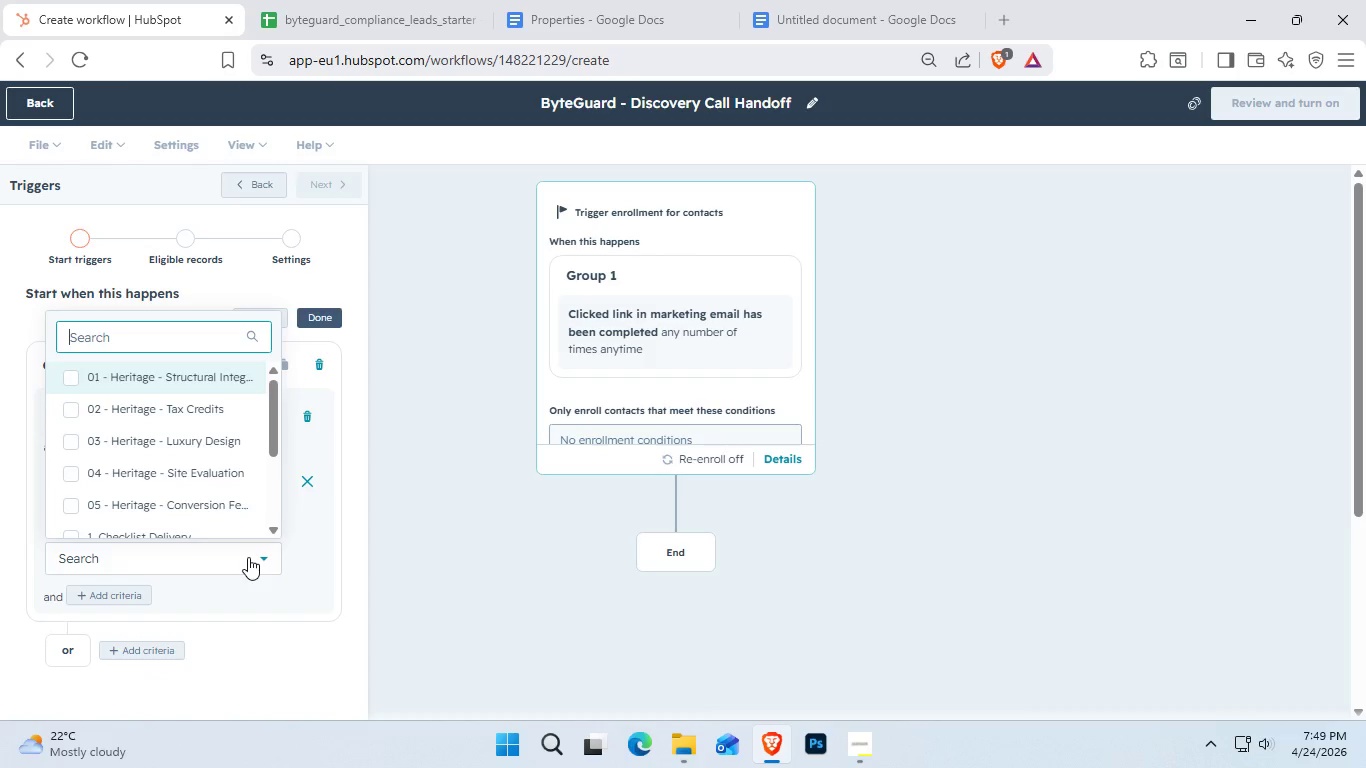 
type(bg)
 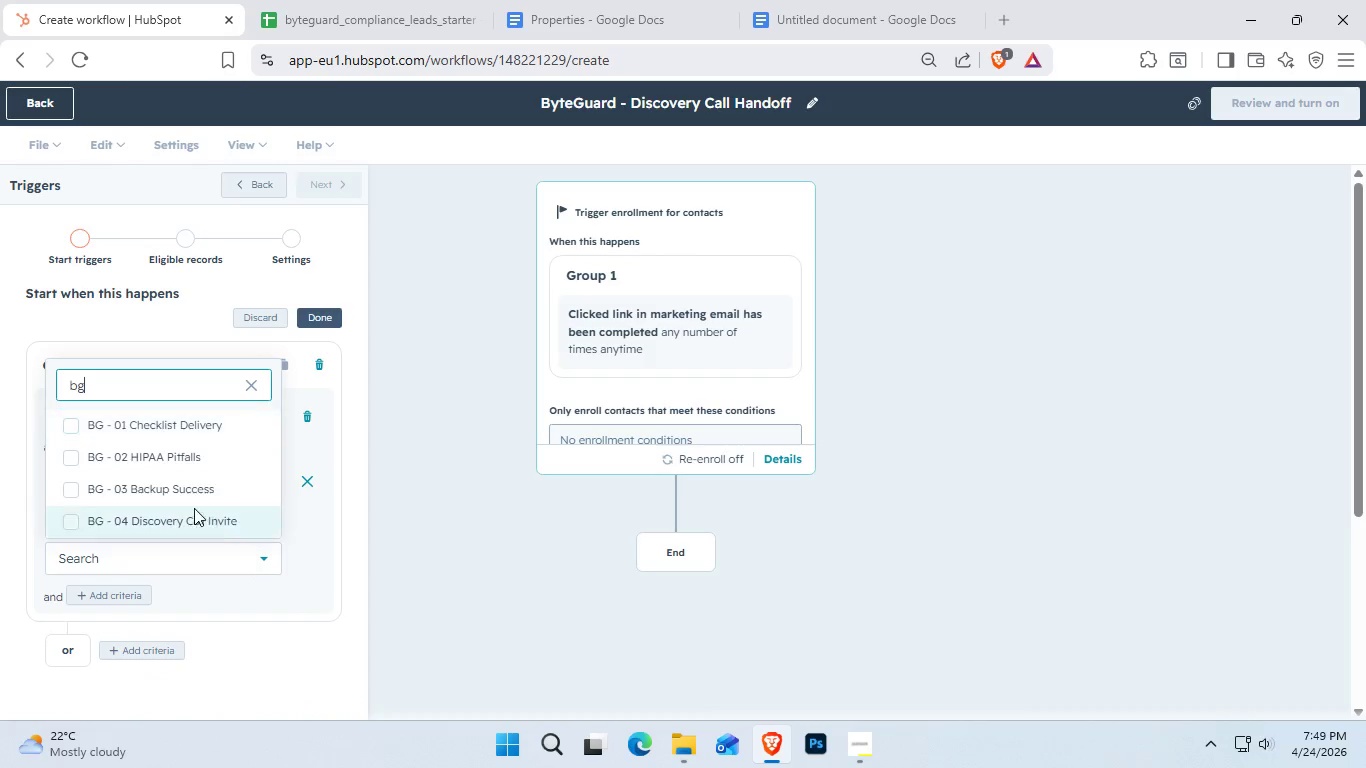 
scroll: coordinate [123, 451], scroll_direction: down, amount: 1.0
 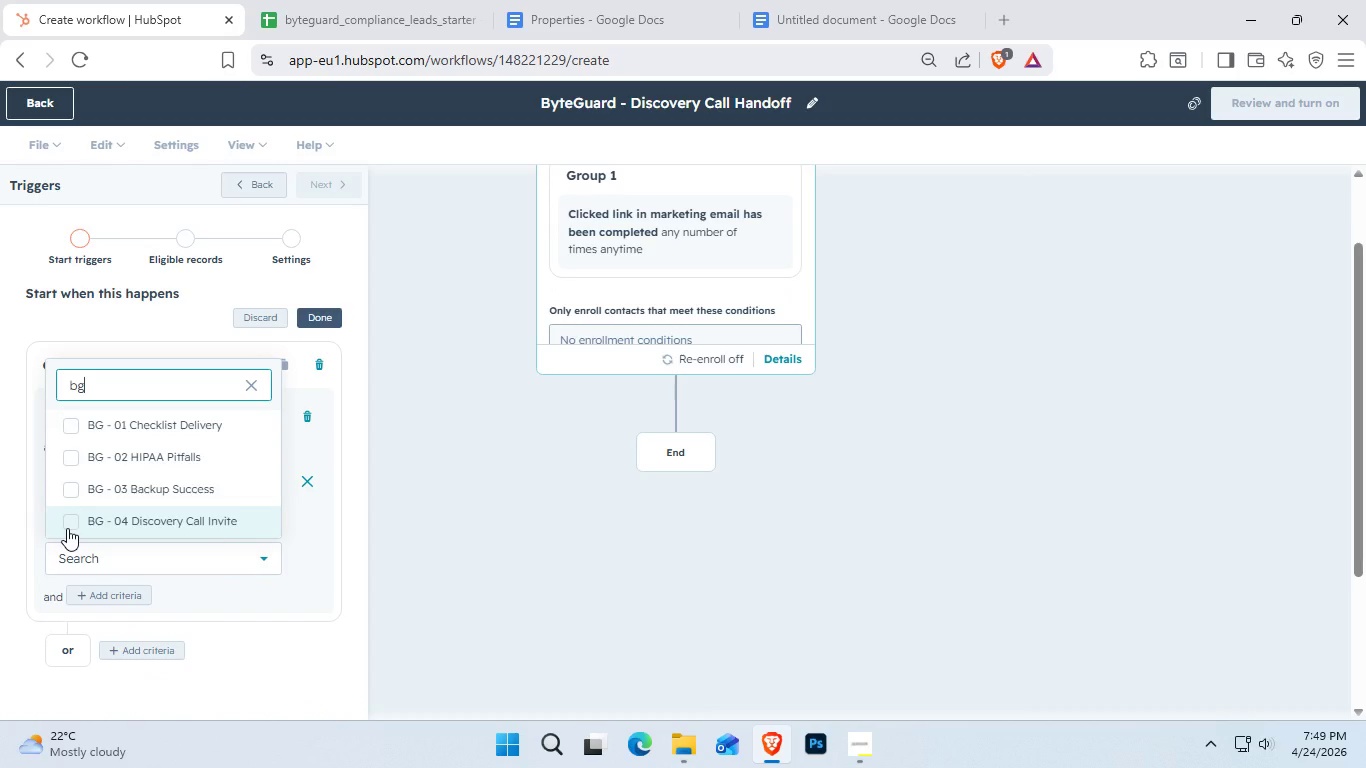 
left_click([67, 528])
 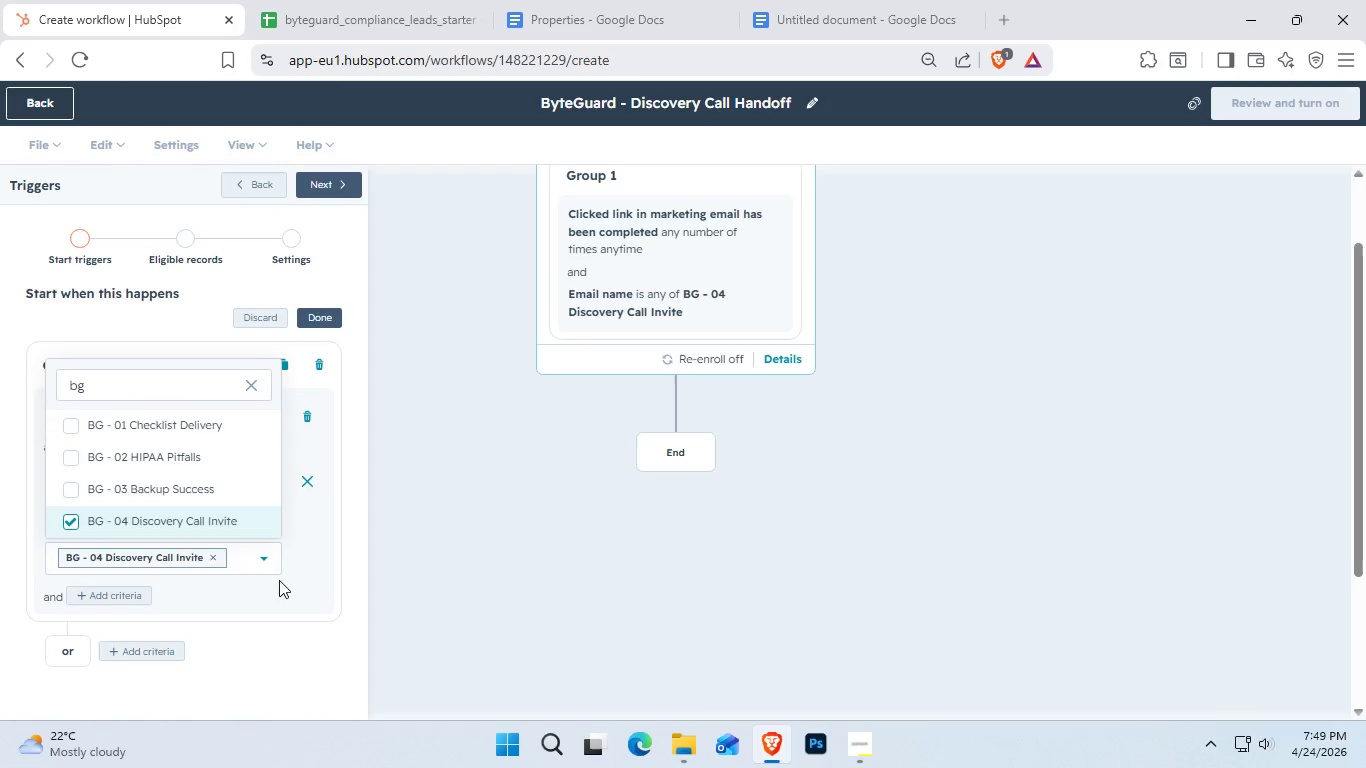 
left_click([320, 553])
 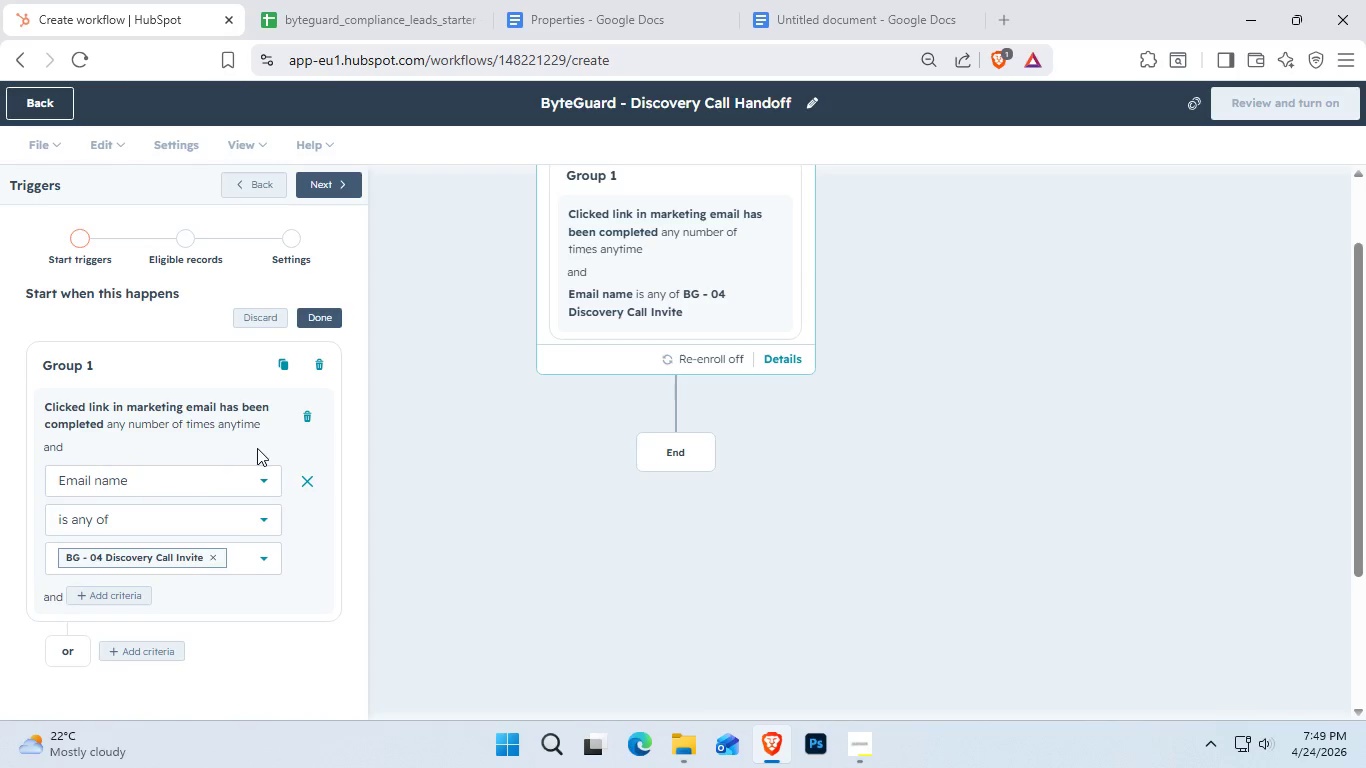 
wait(33.24)
 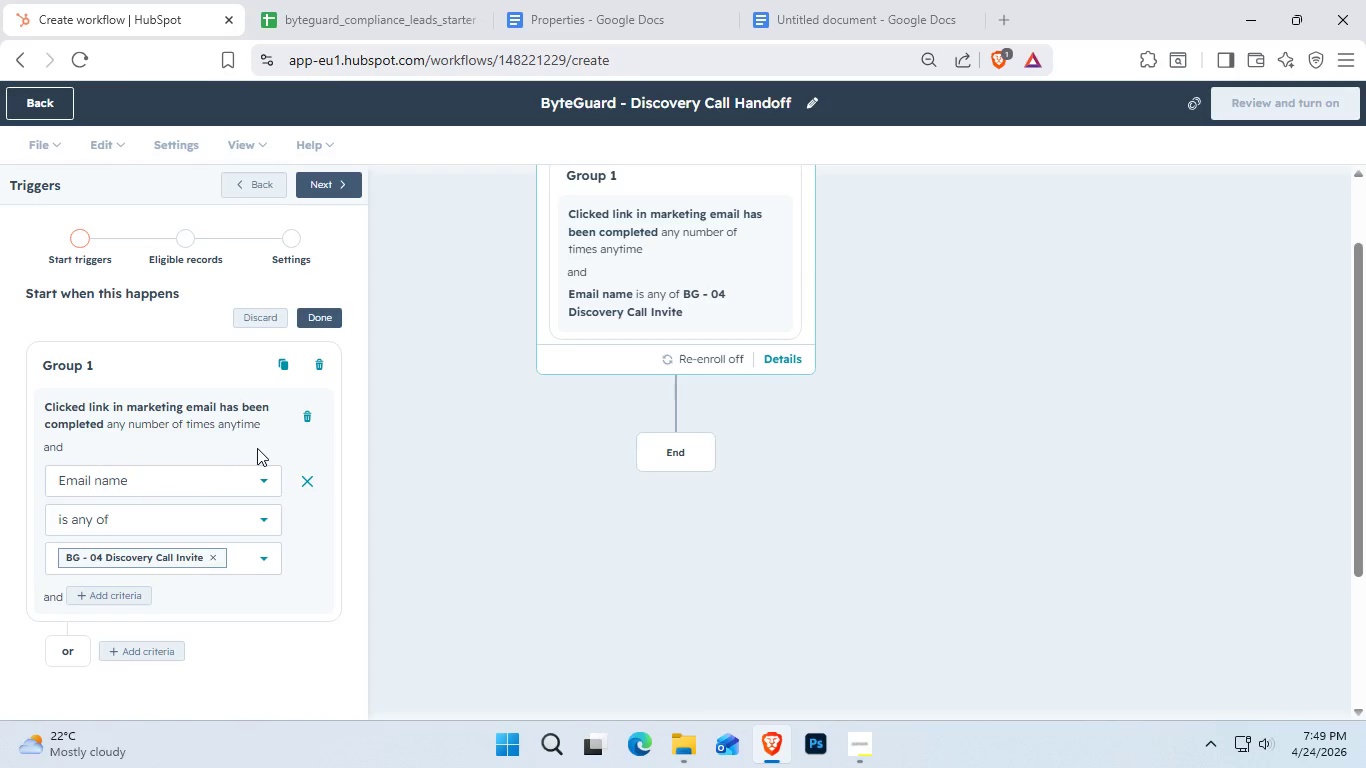 
mouse_move([219, 536])
 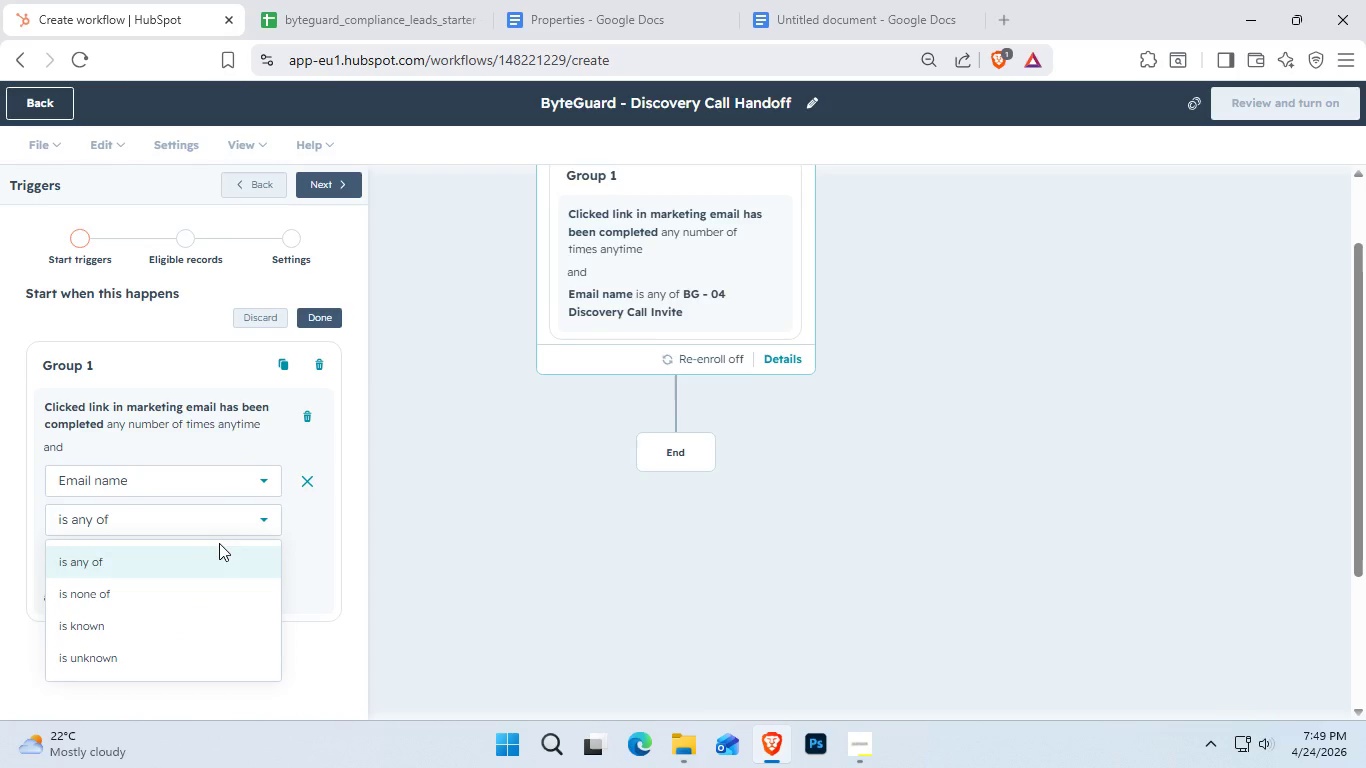 
scroll: coordinate [218, 611], scroll_direction: down, amount: 2.0
 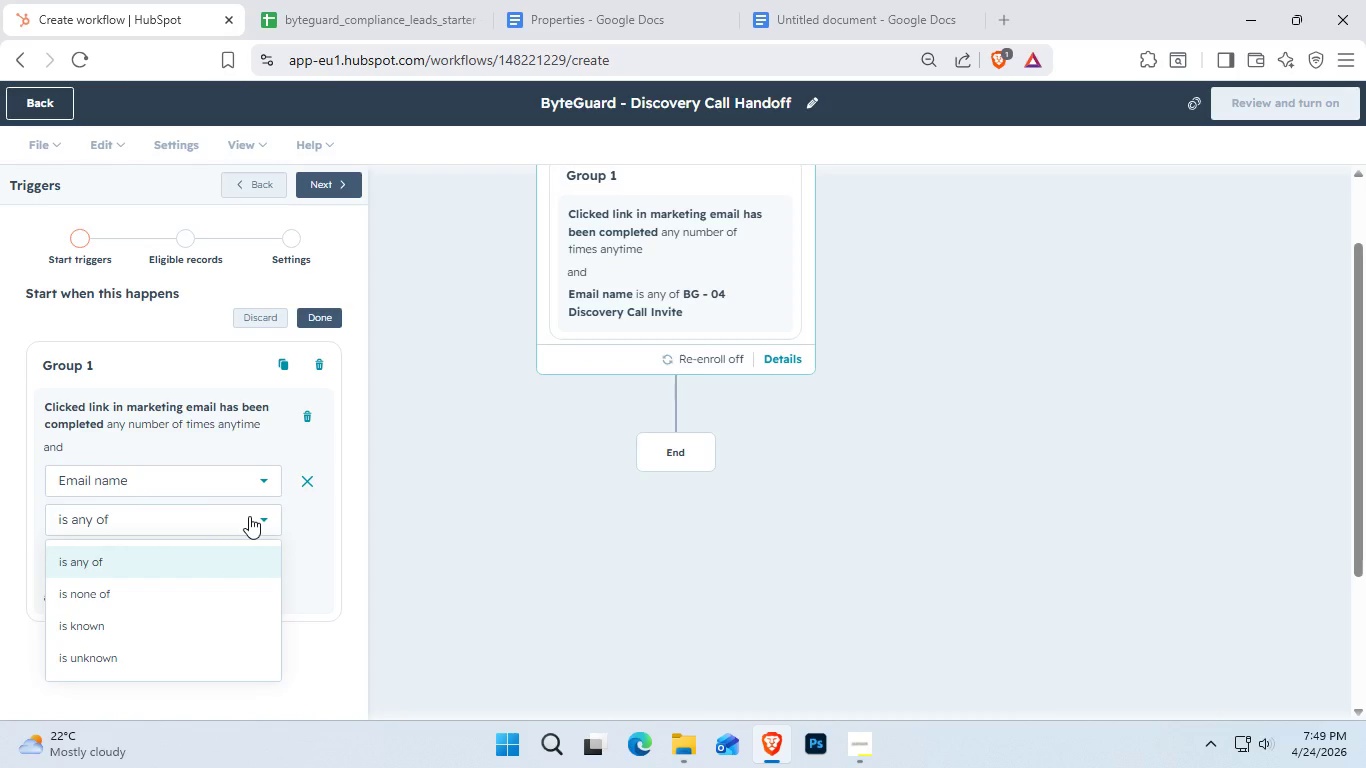 
left_click([249, 516])
 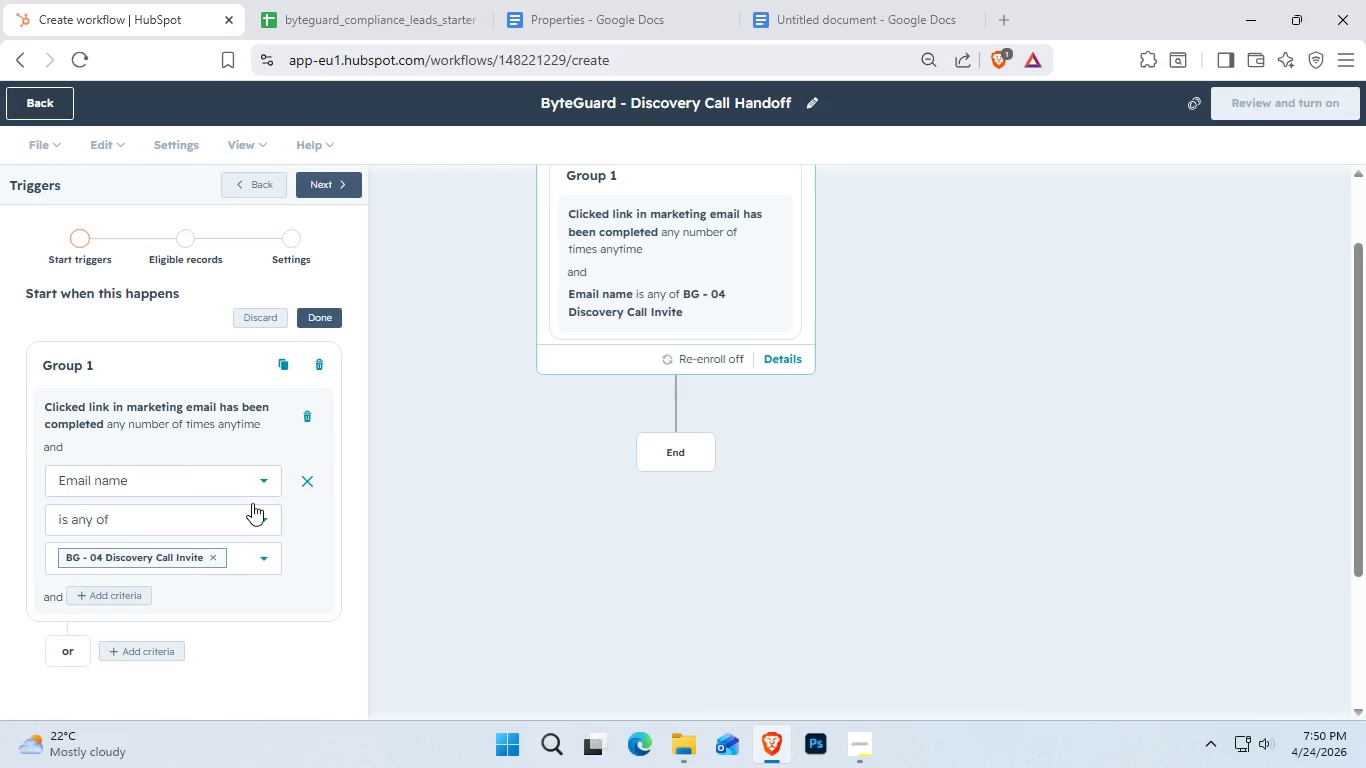 
wait(15.05)
 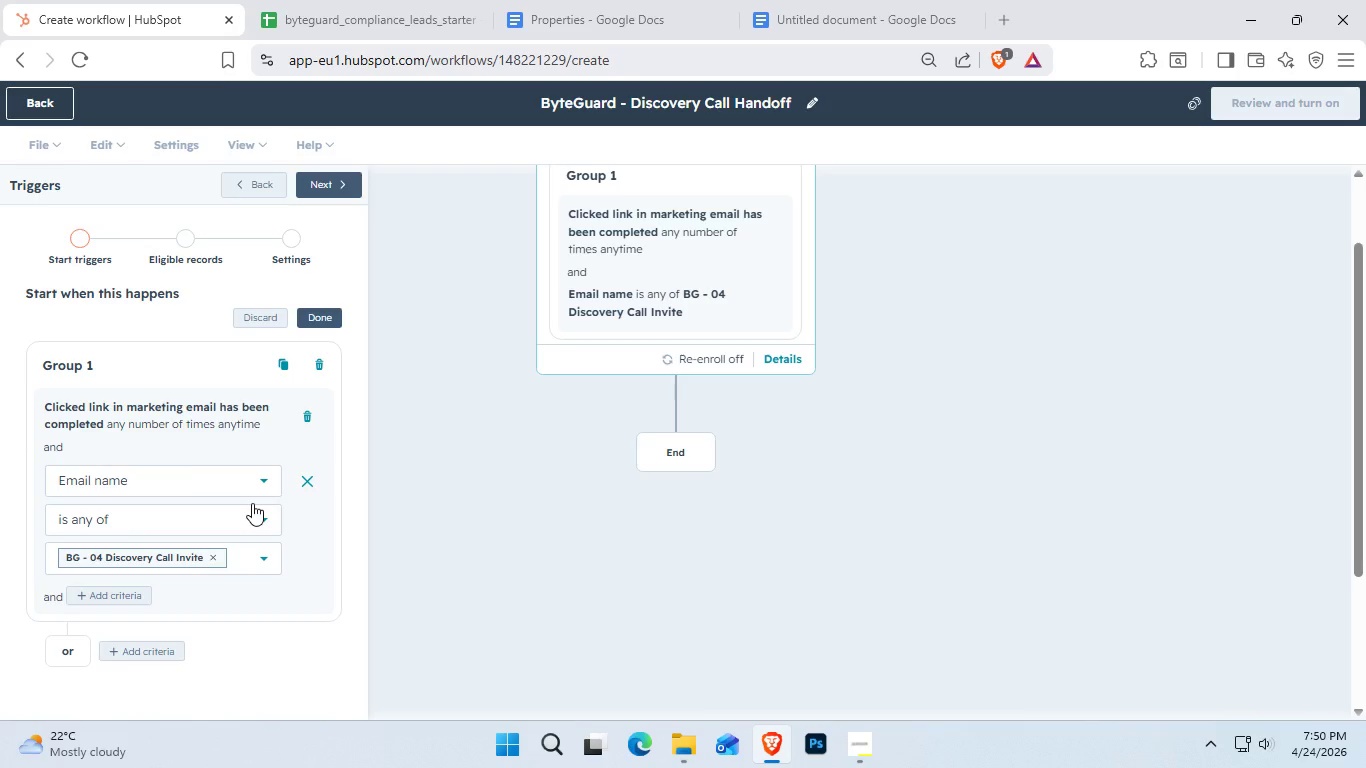 
left_click([334, 182])
 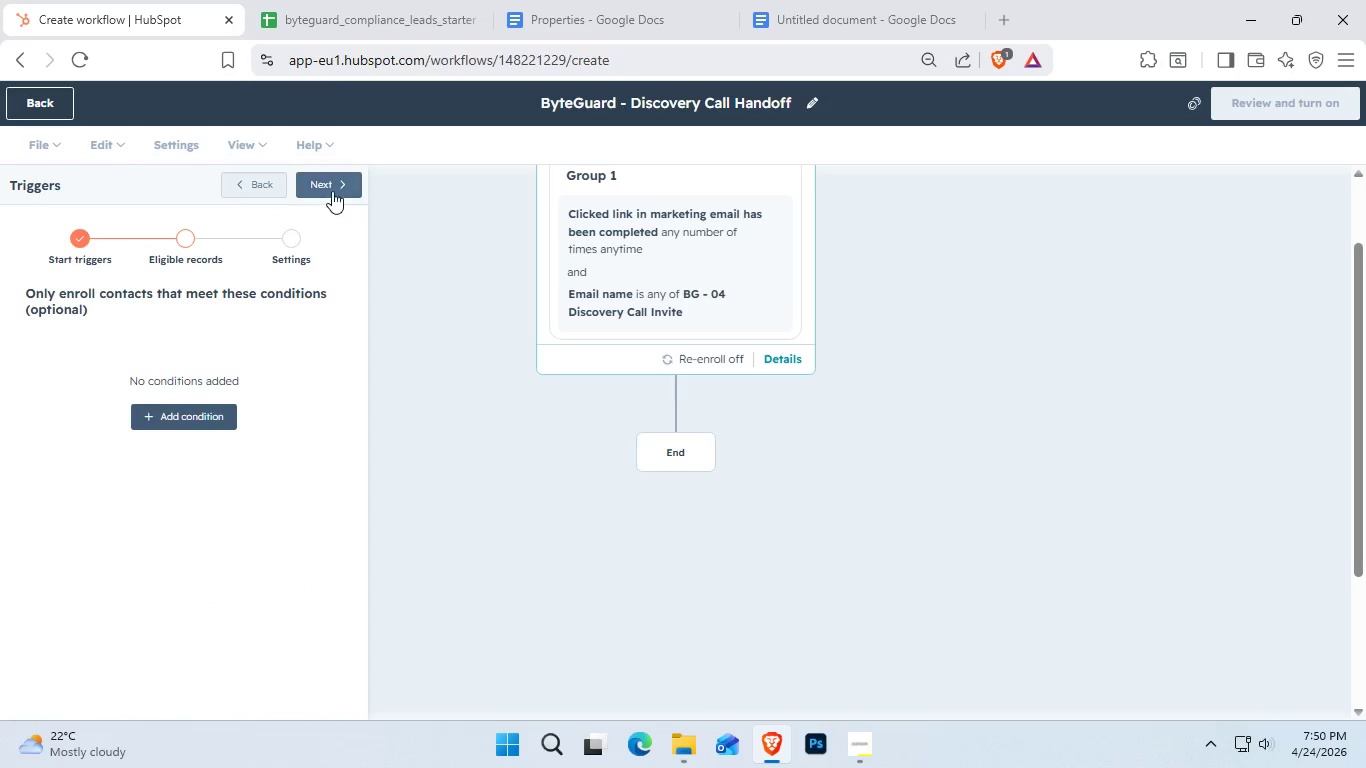 
left_click([332, 190])
 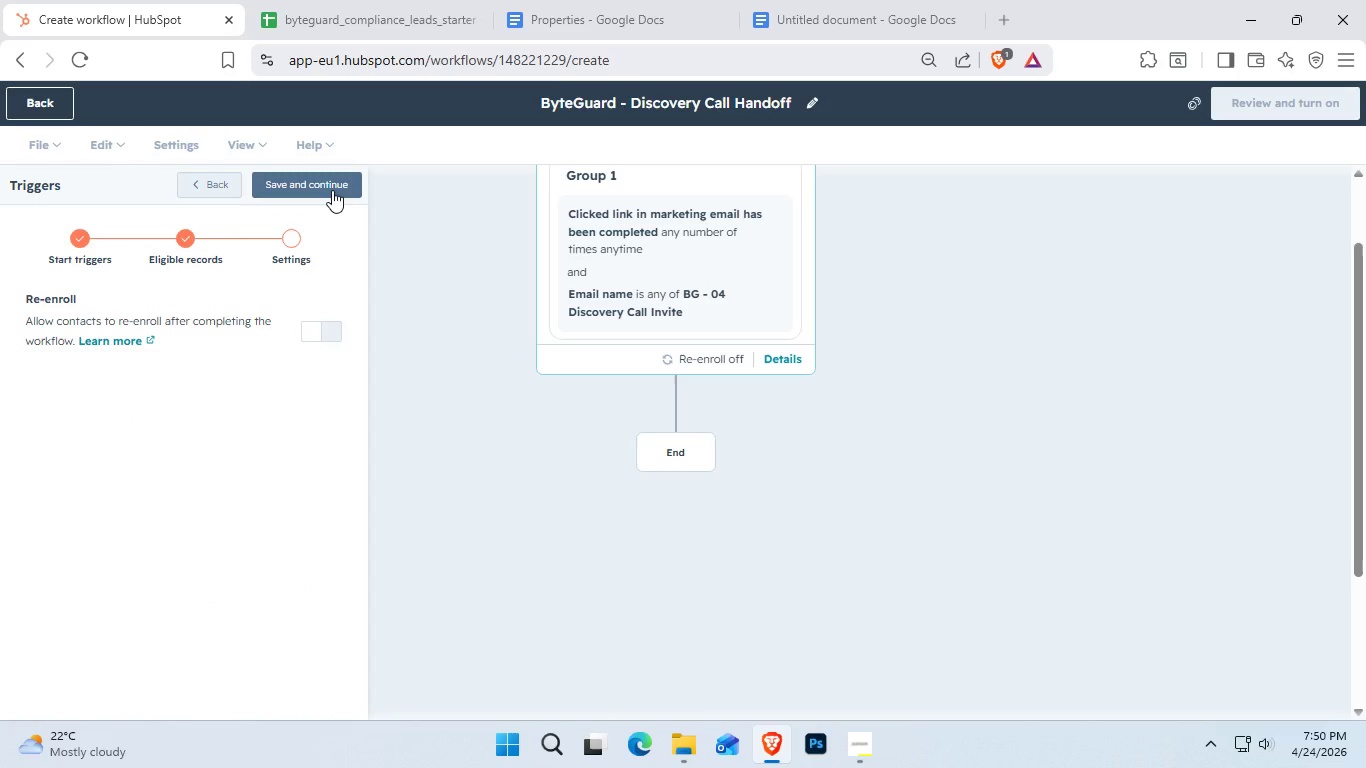 
left_click([332, 190])
 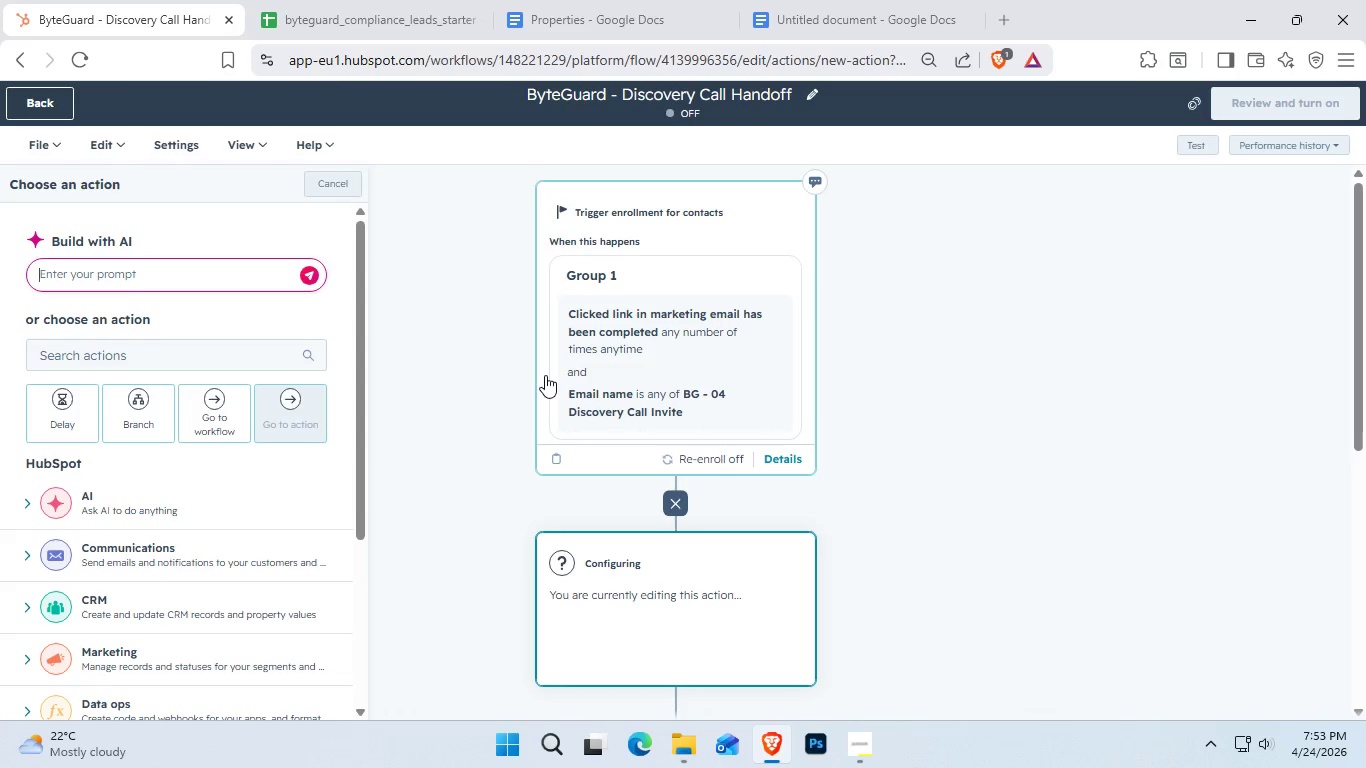 
wait(179.67)
 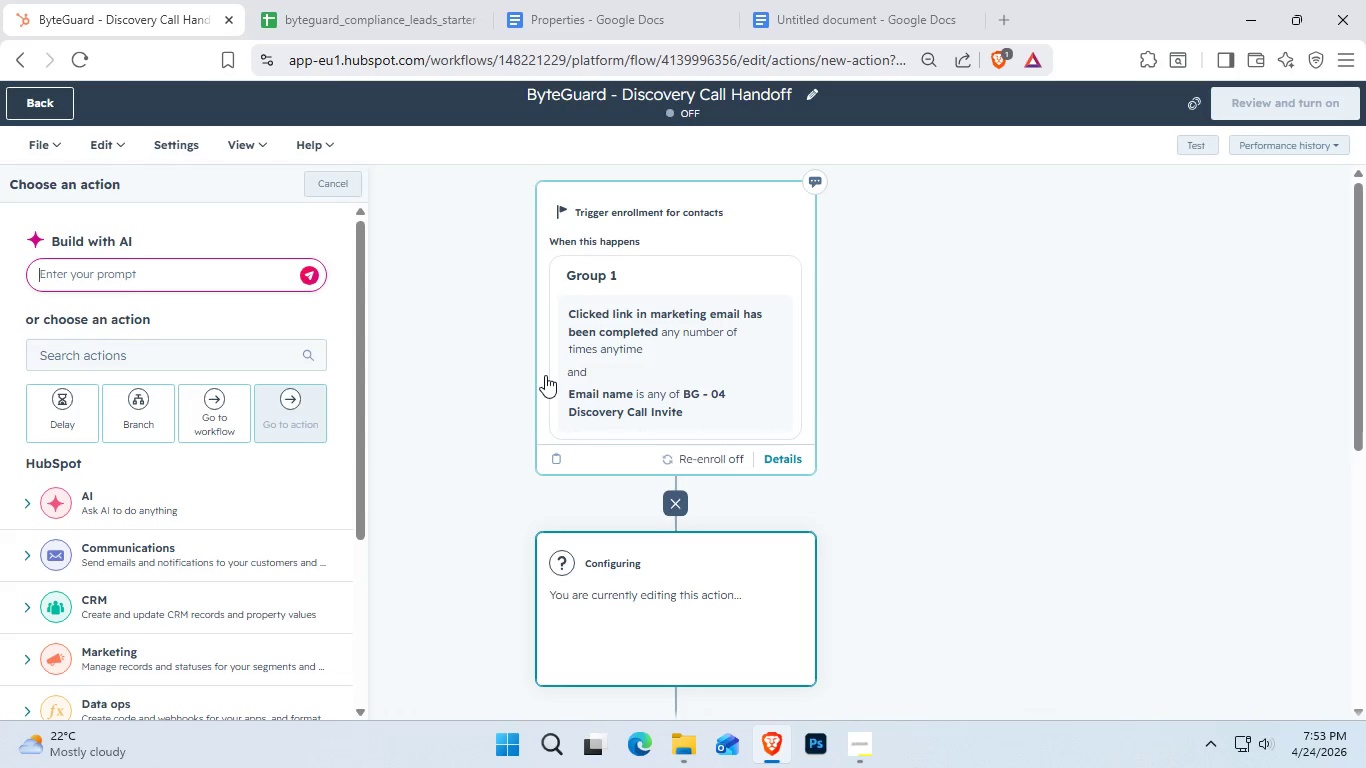 
scroll: coordinate [672, 426], scroll_direction: none, amount: 0.0
 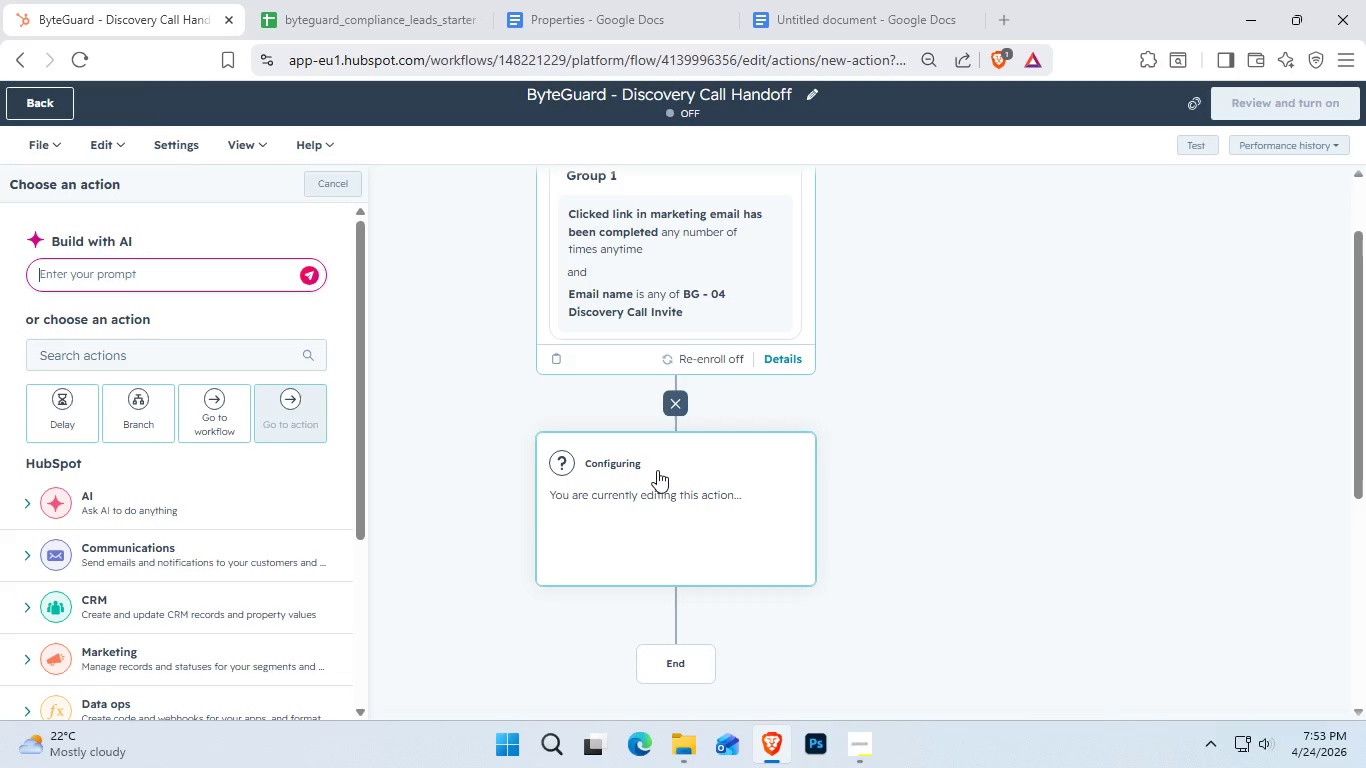 
wait(43.08)
 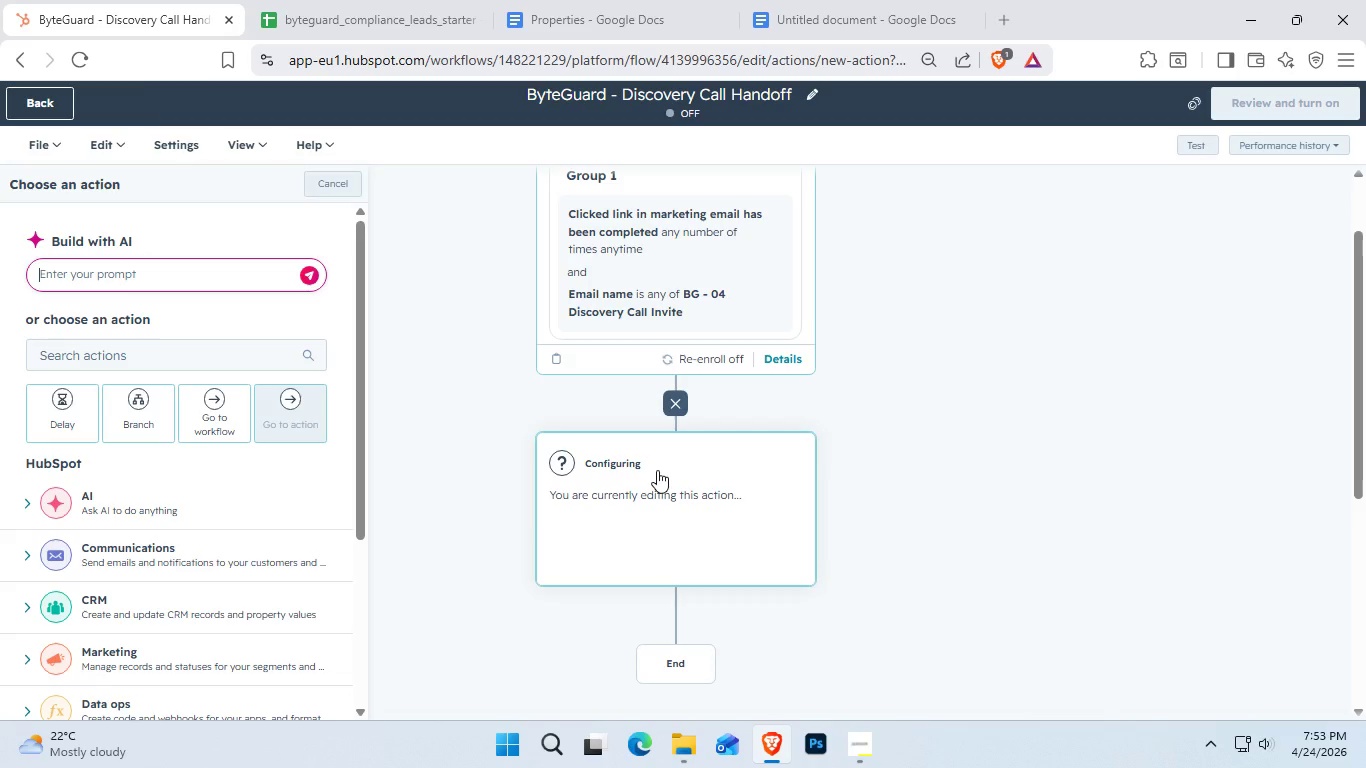 
scroll: coordinate [711, 549], scroll_direction: up, amount: 4.0
 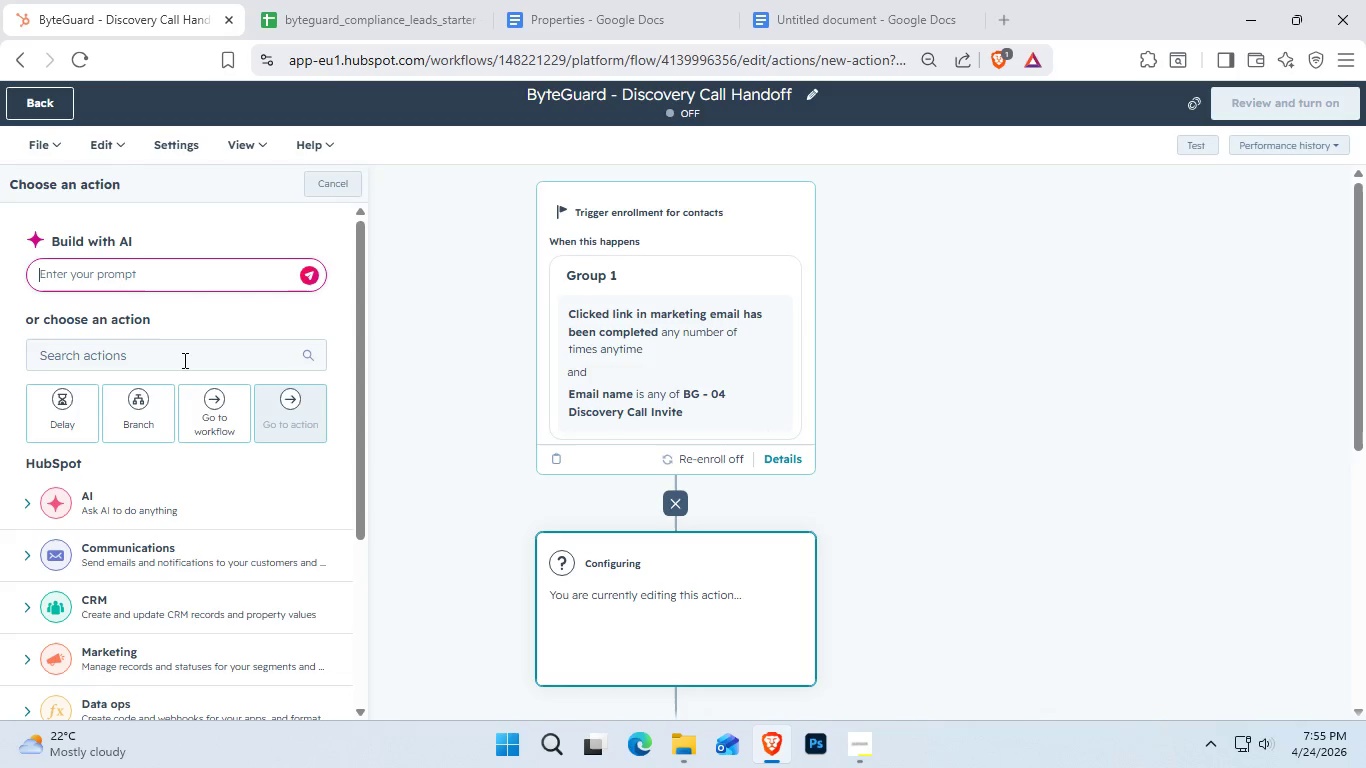 
wait(77.14)
 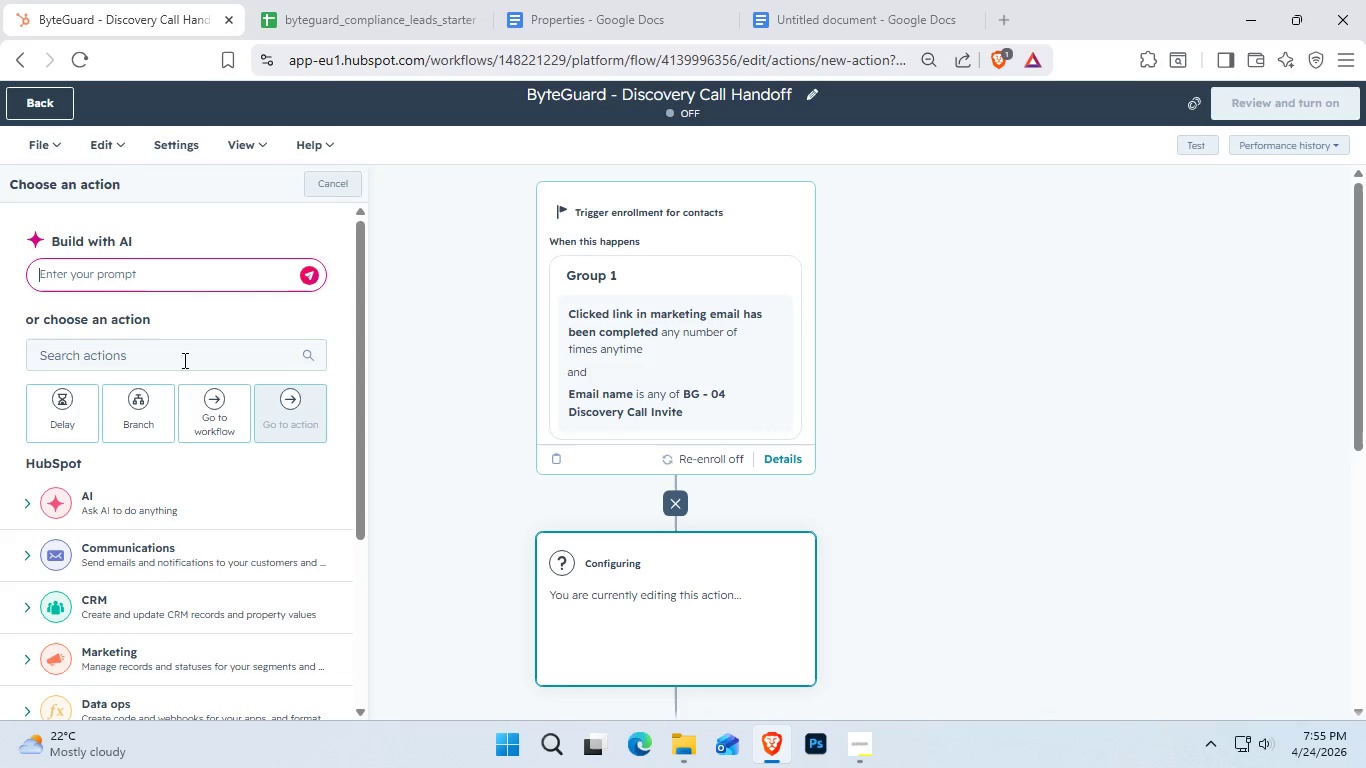 
scroll: coordinate [221, 294], scroll_direction: up, amount: 5.0
 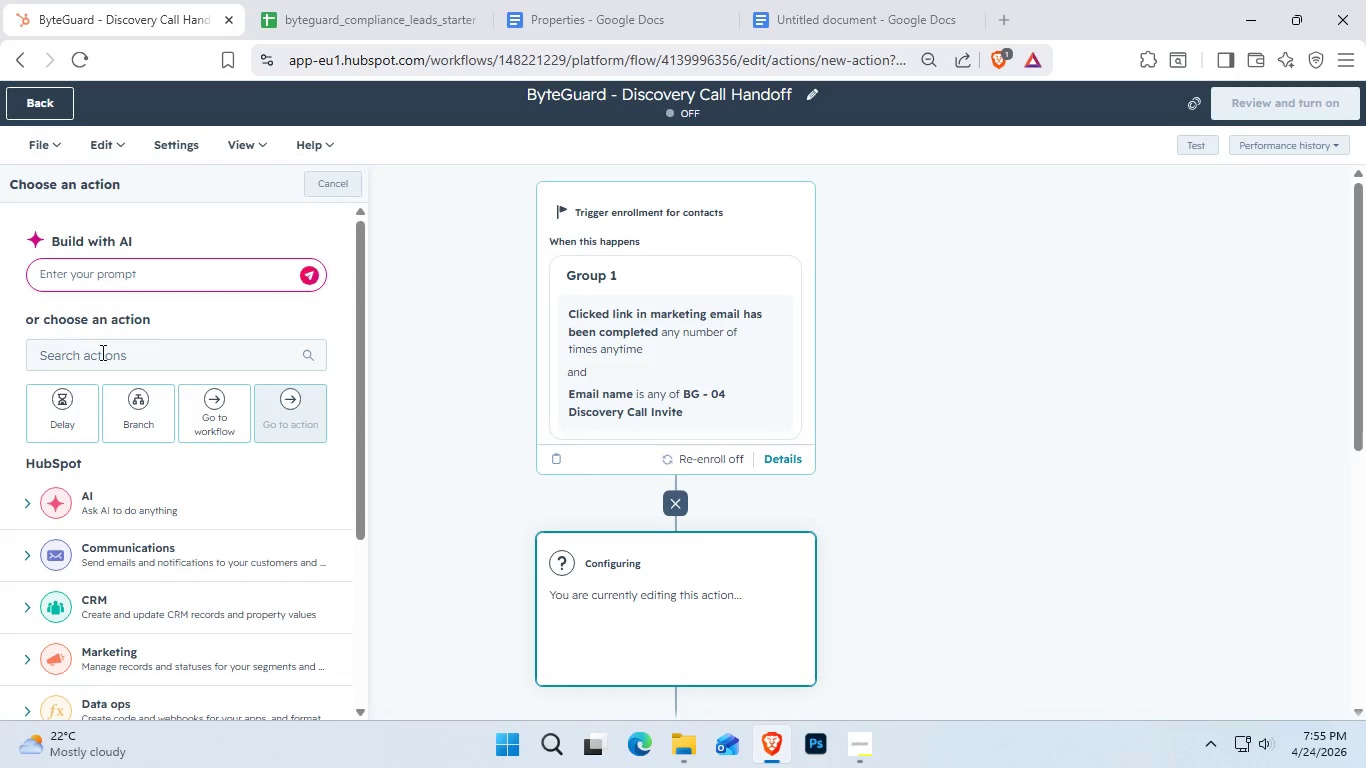 
left_click([101, 352])
 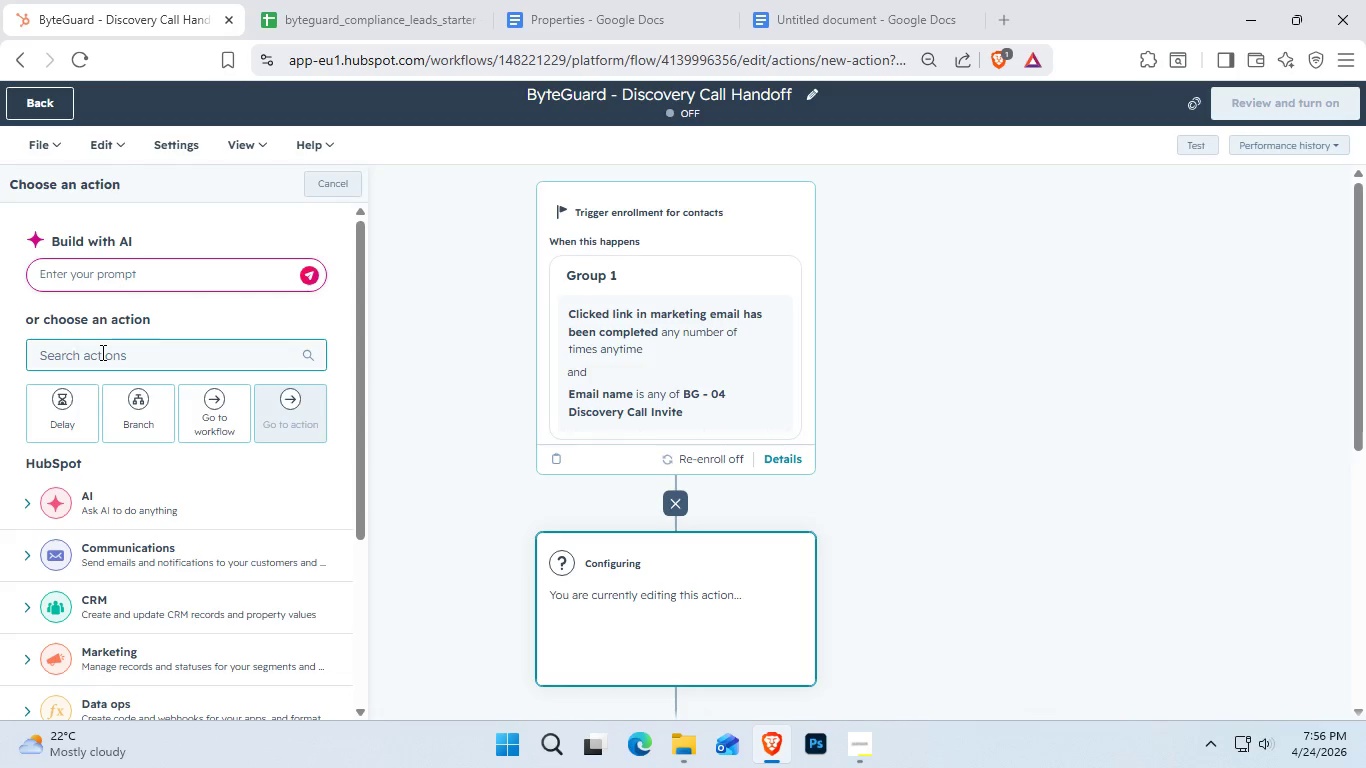 
wait(61.83)
 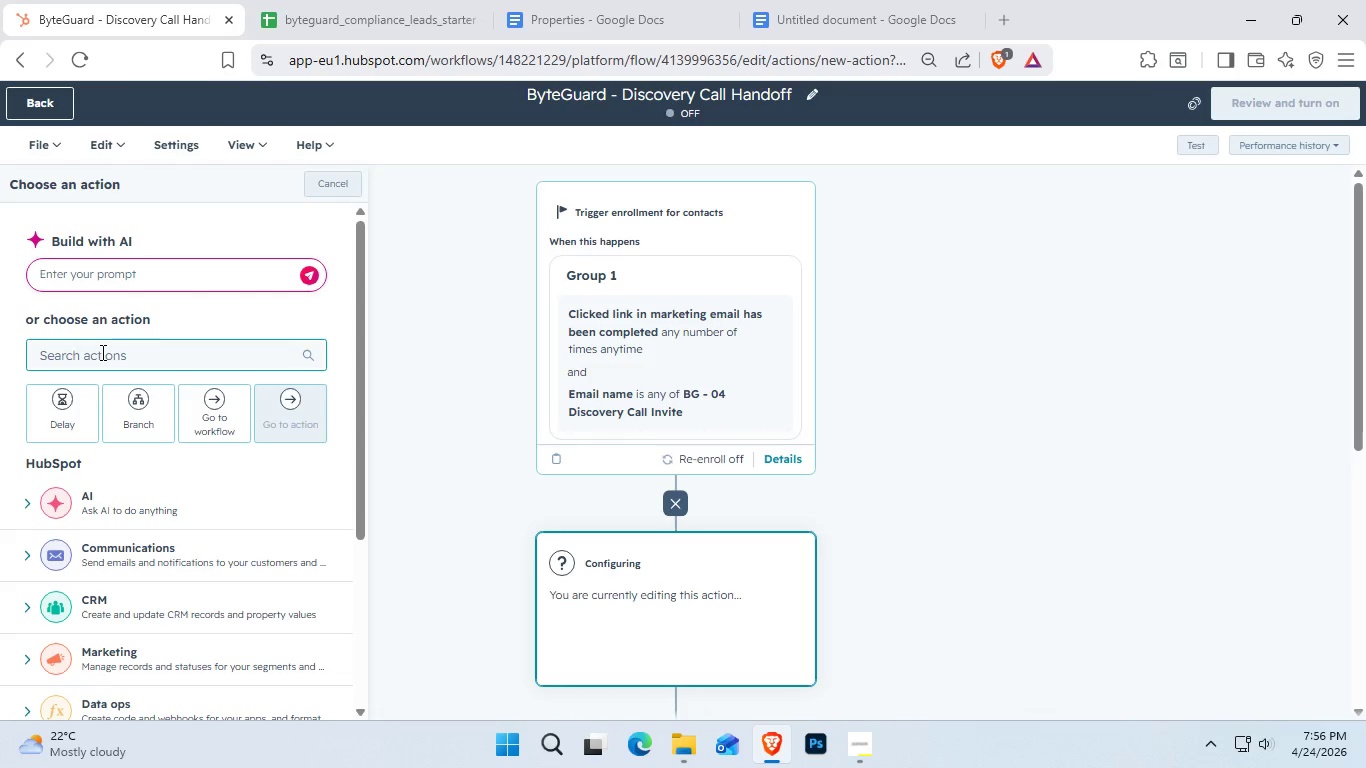 
scroll: coordinate [188, 476], scroll_direction: up, amount: 4.0
 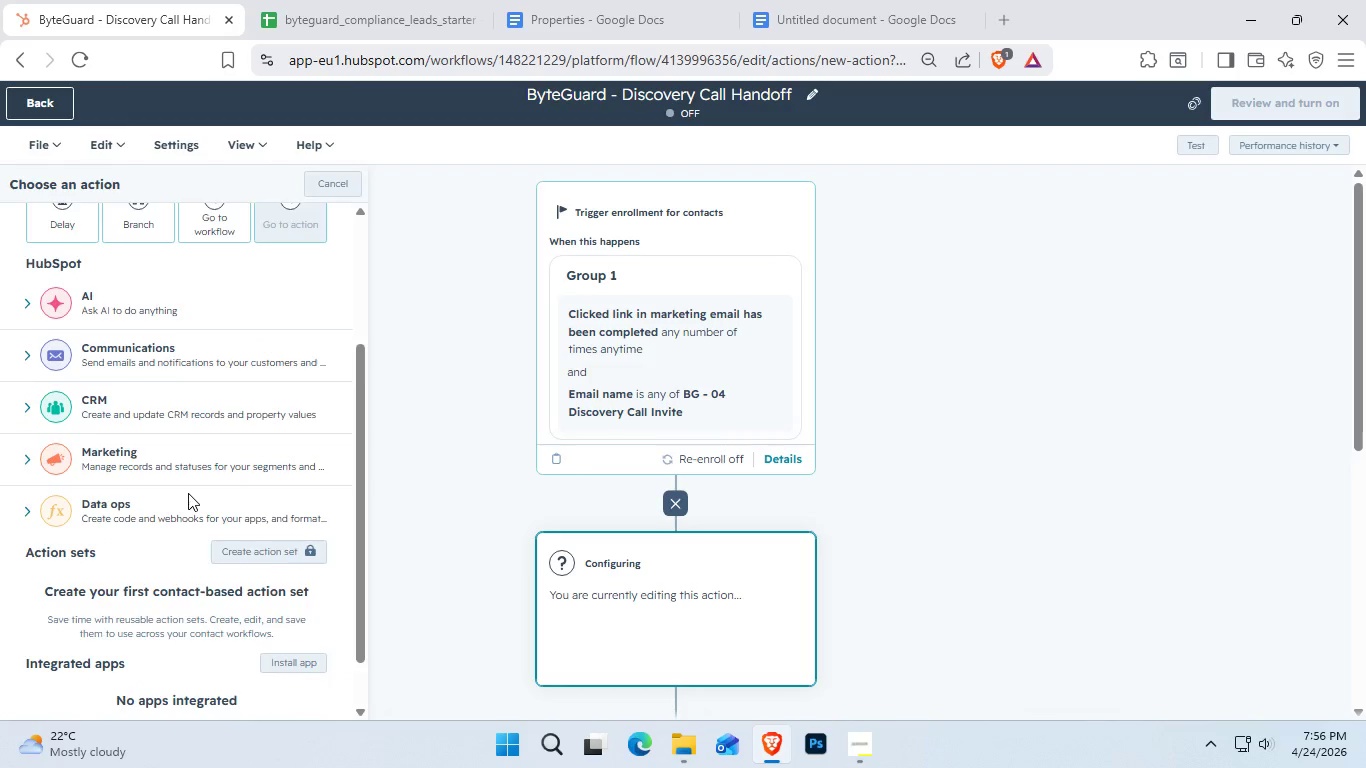 
scroll: coordinate [188, 493], scroll_direction: down, amount: 1.0
 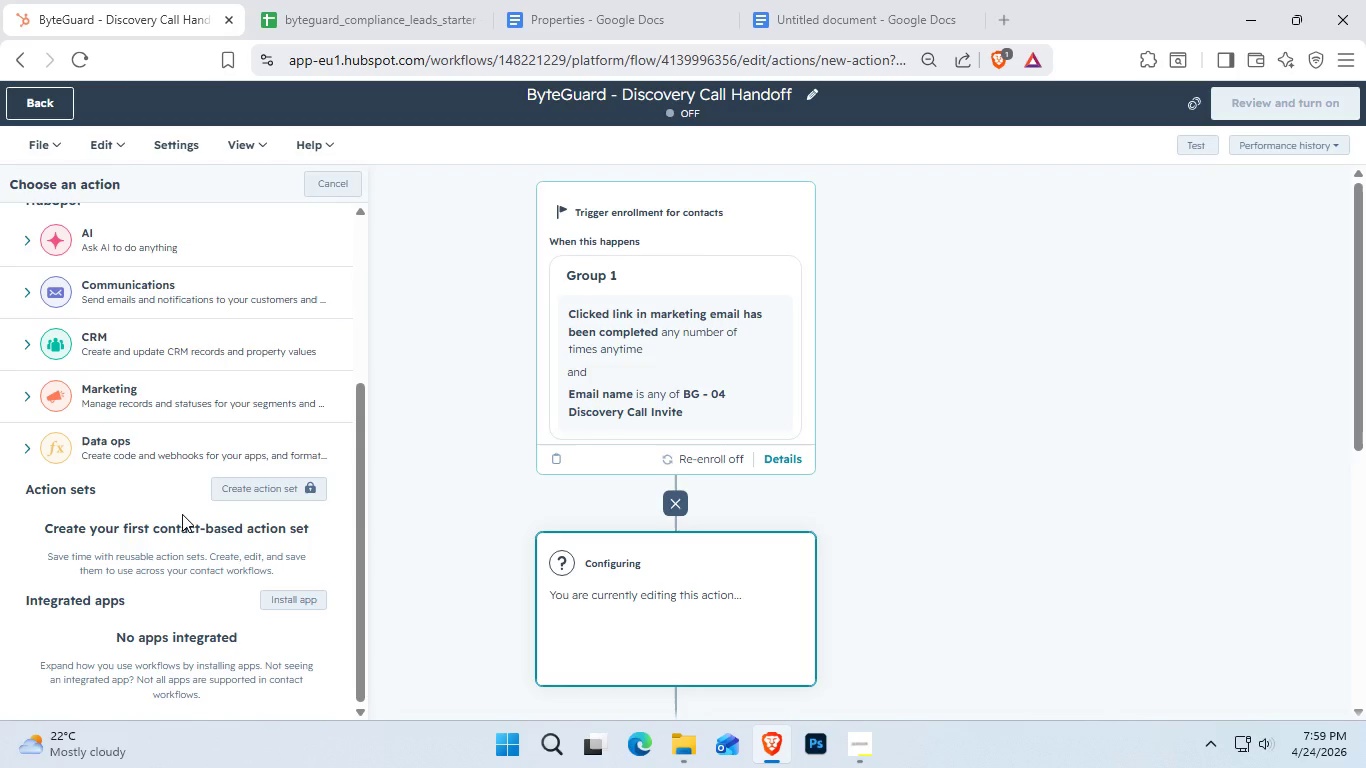 
wait(181.42)
 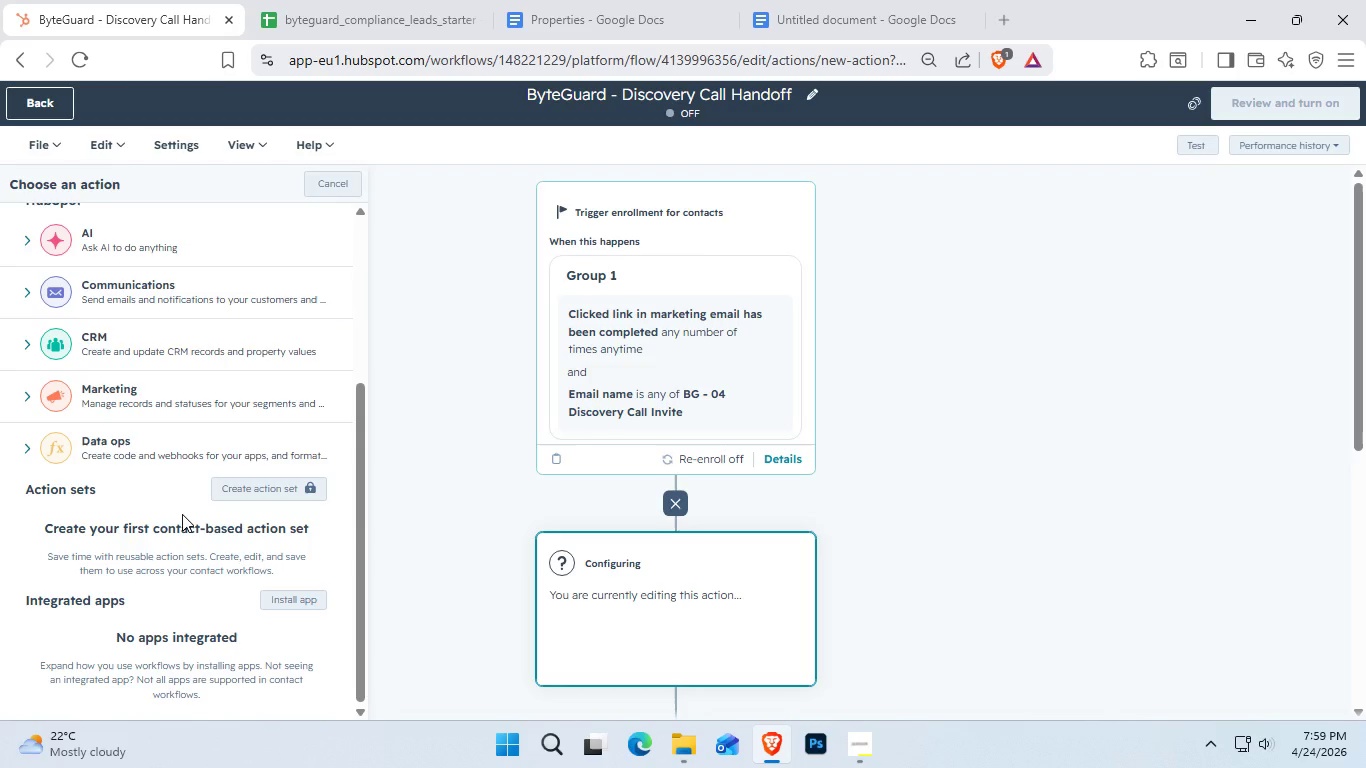 
scroll: coordinate [203, 550], scroll_direction: none, amount: 0.0
 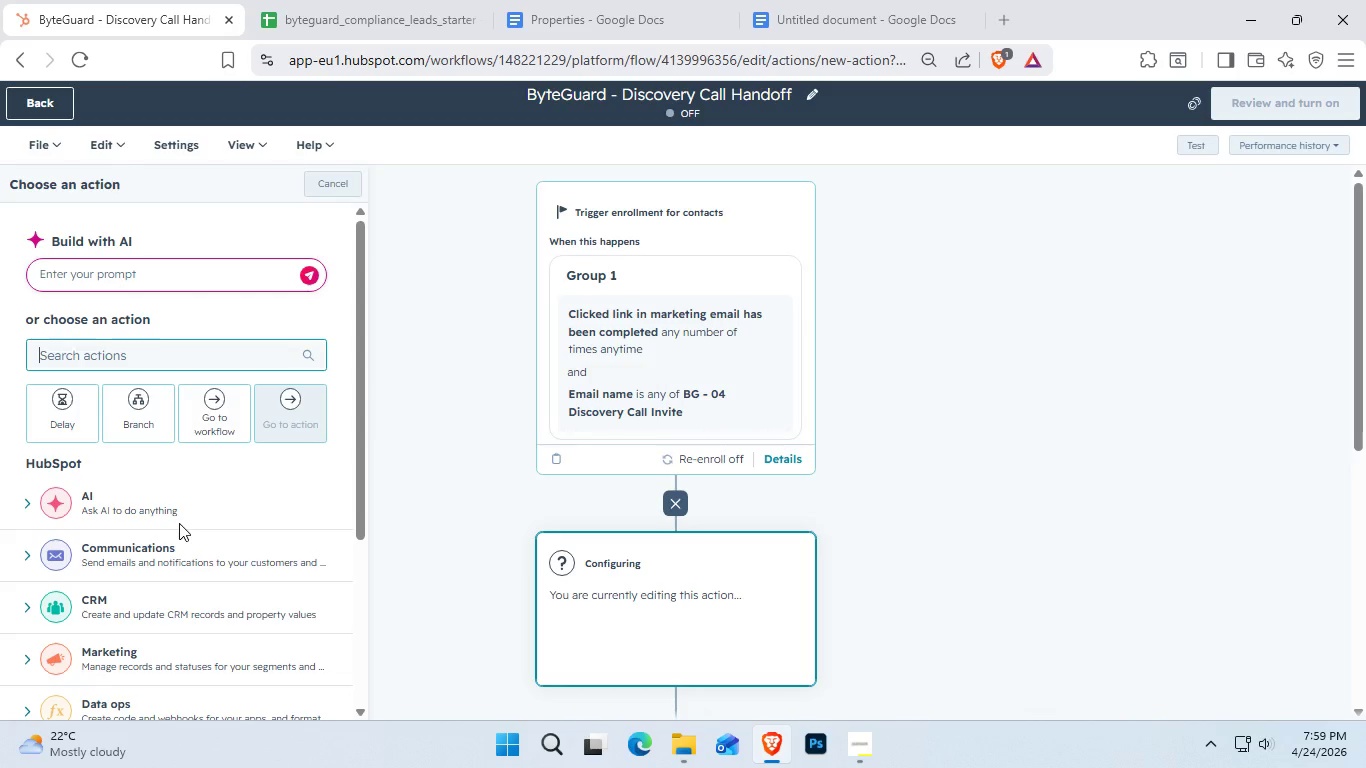 
wait(14.78)
 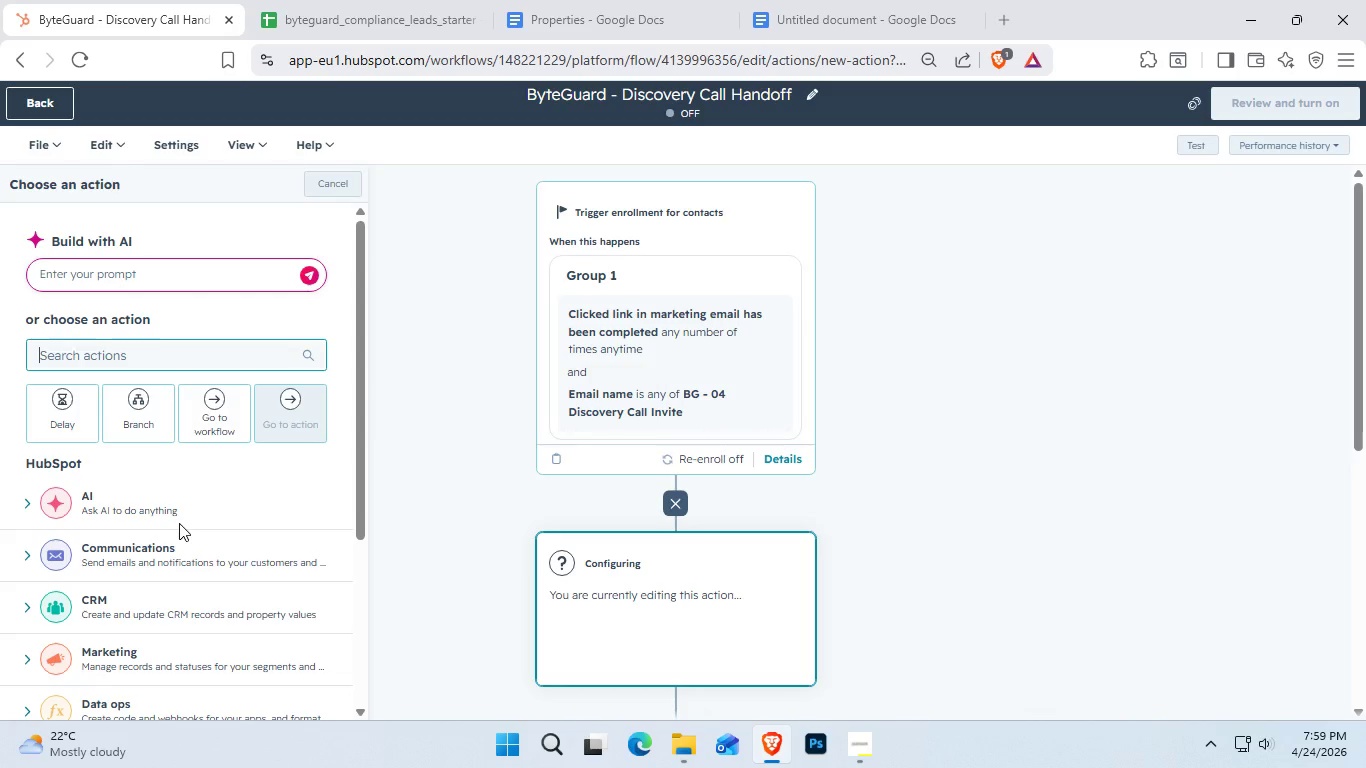 
scroll: coordinate [724, 514], scroll_direction: down, amount: 2.0
 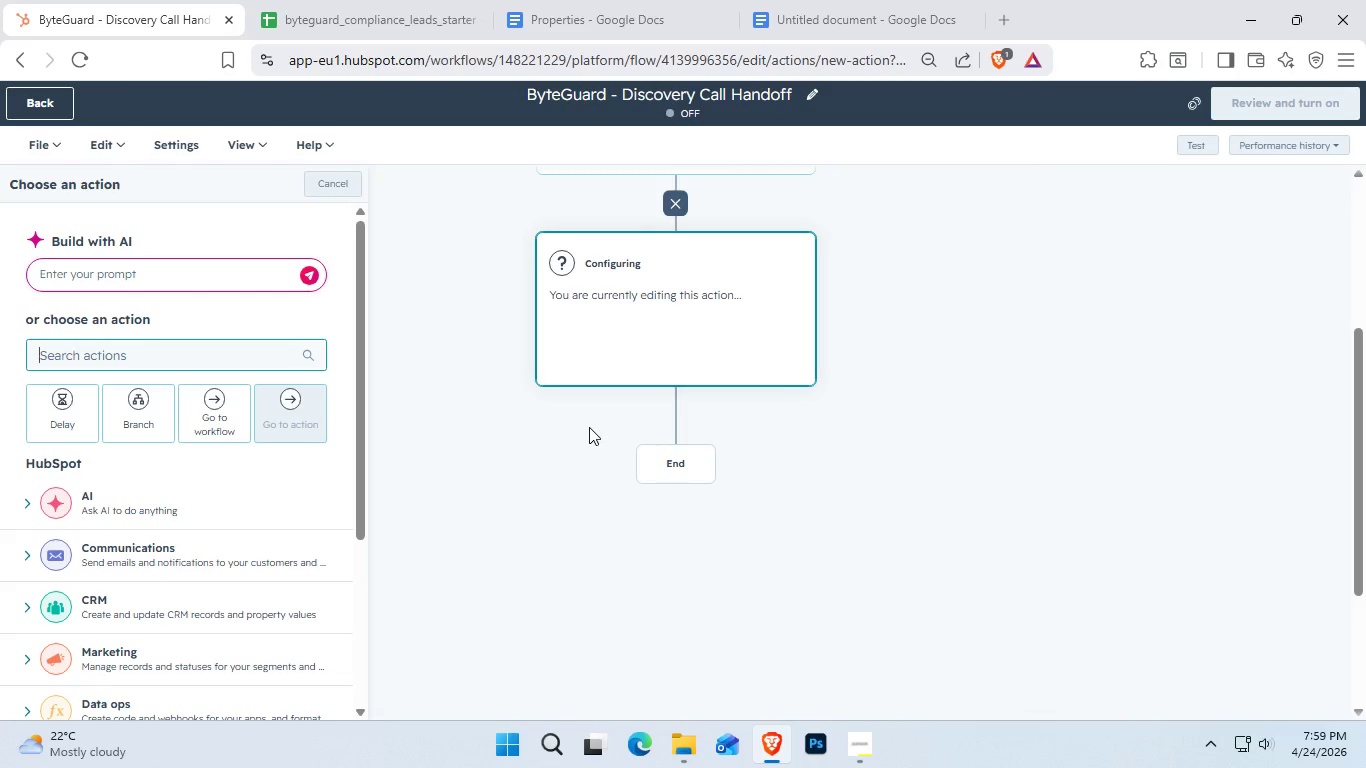 
wait(10.7)
 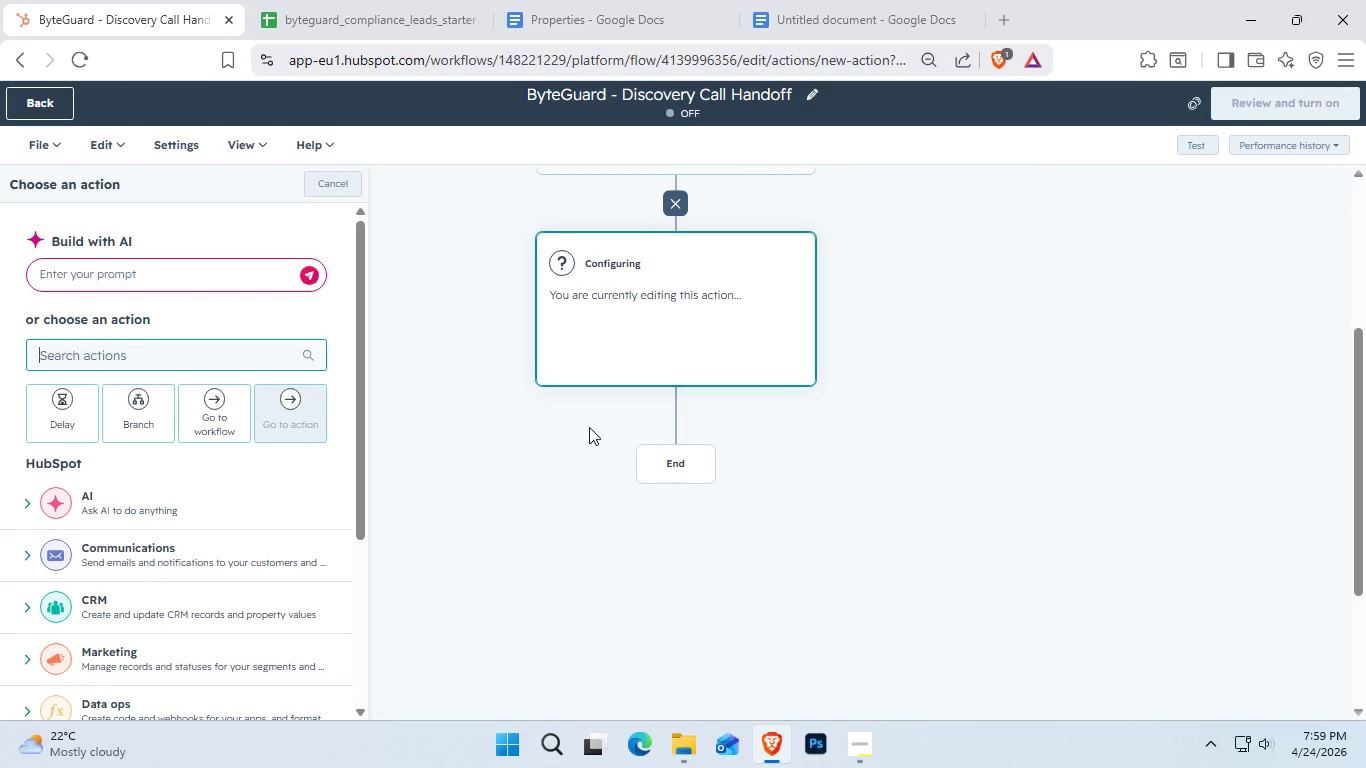 
left_click([140, 612])
 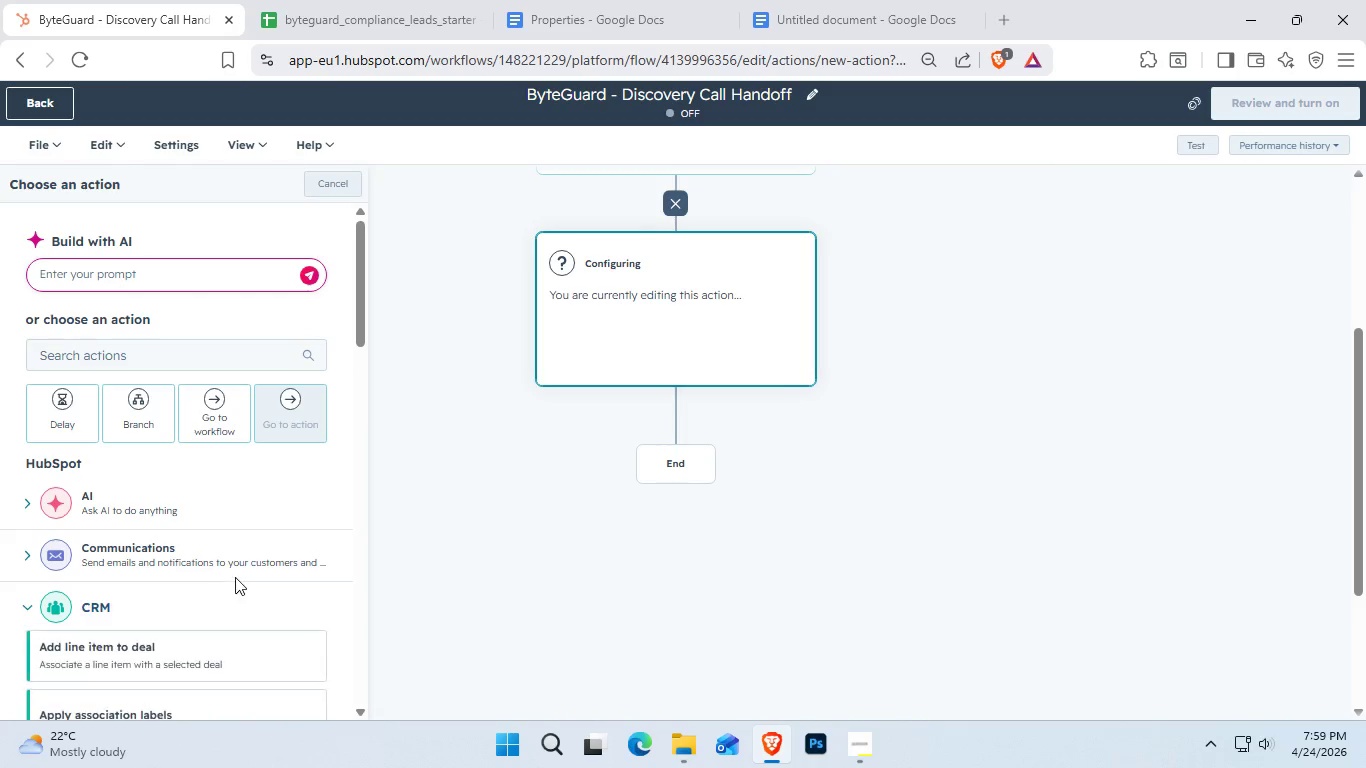 
scroll: coordinate [230, 579], scroll_direction: down, amount: 5.0
 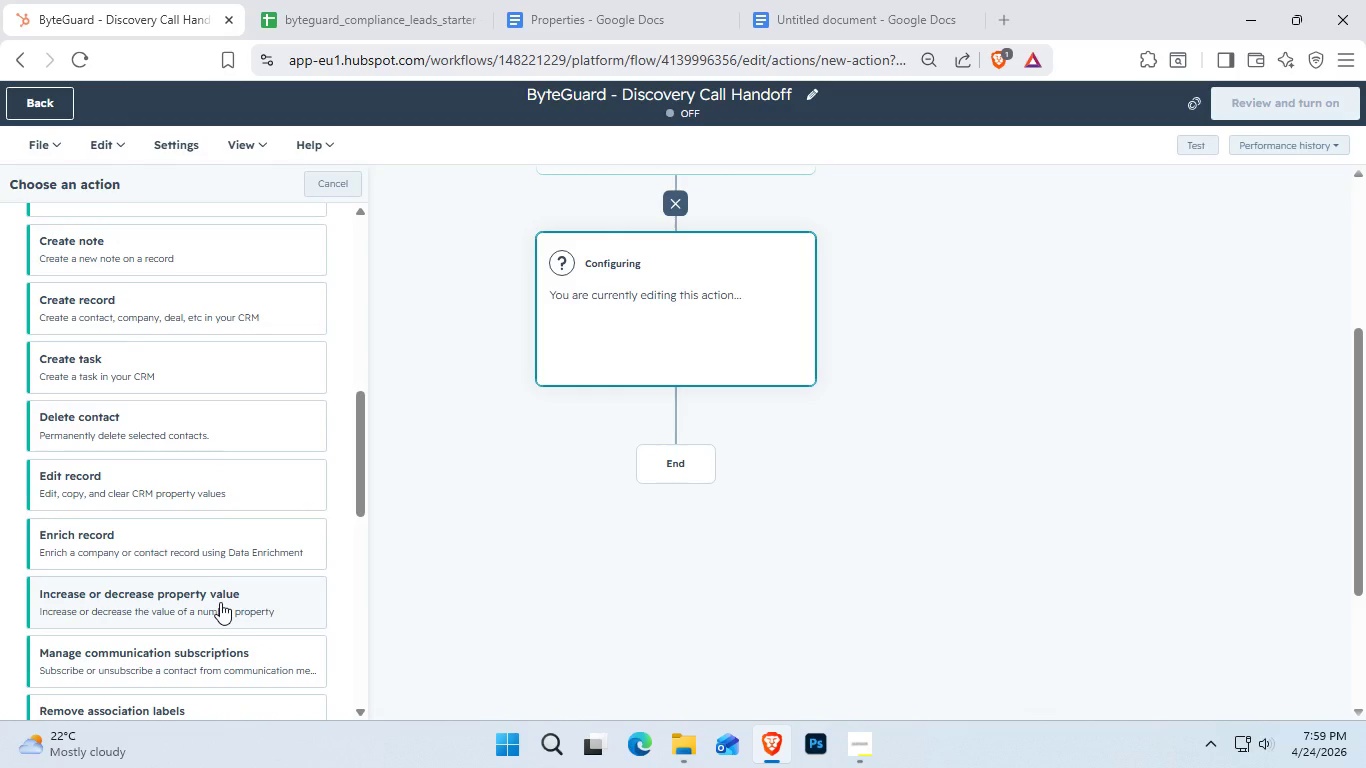 
left_click([220, 601])
 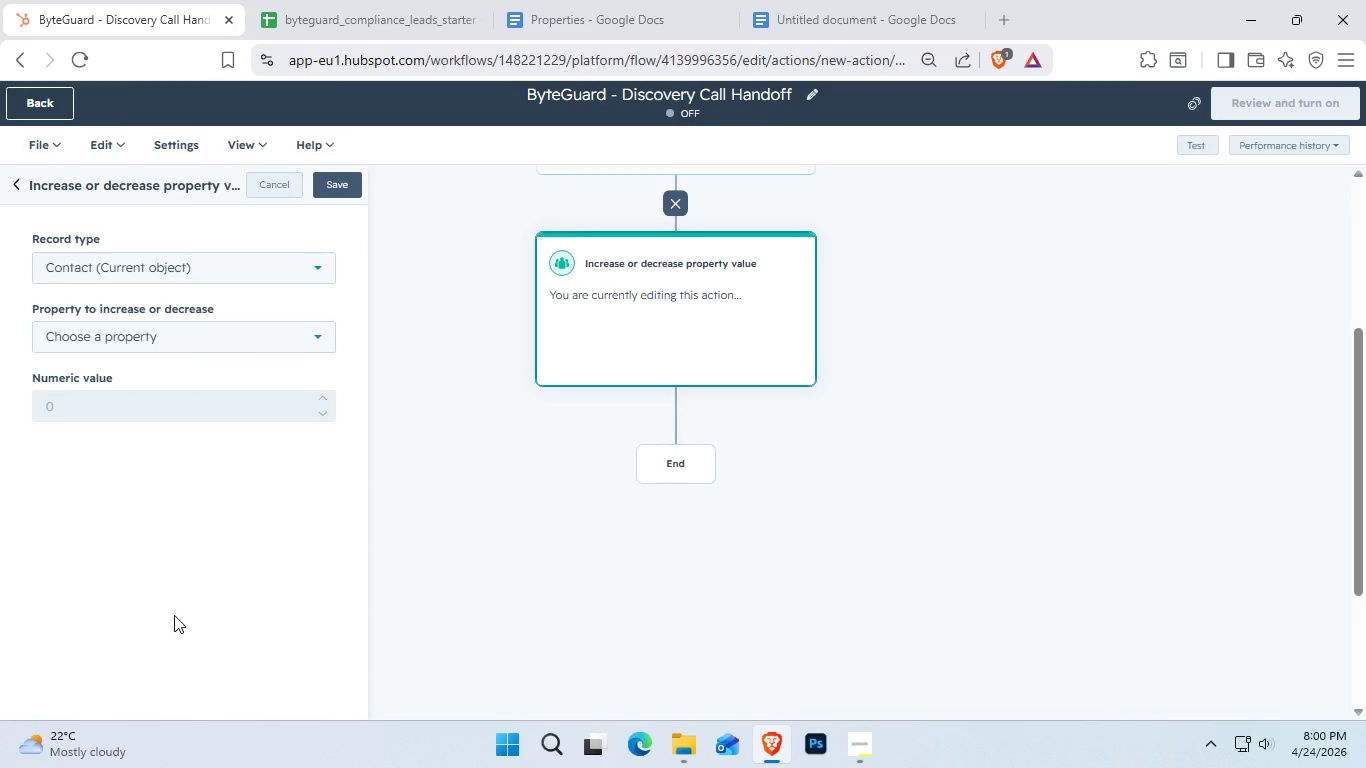 
wait(5.28)
 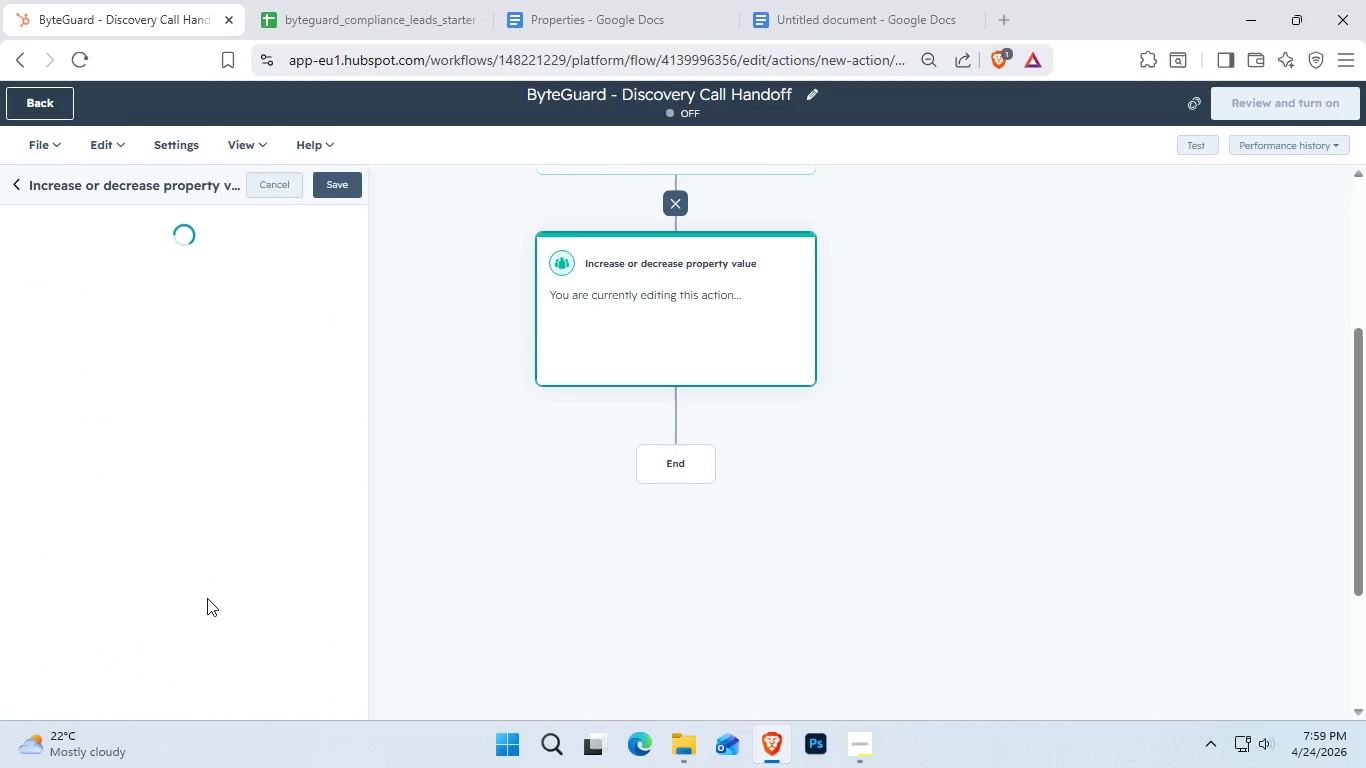 
left_click([235, 332])
 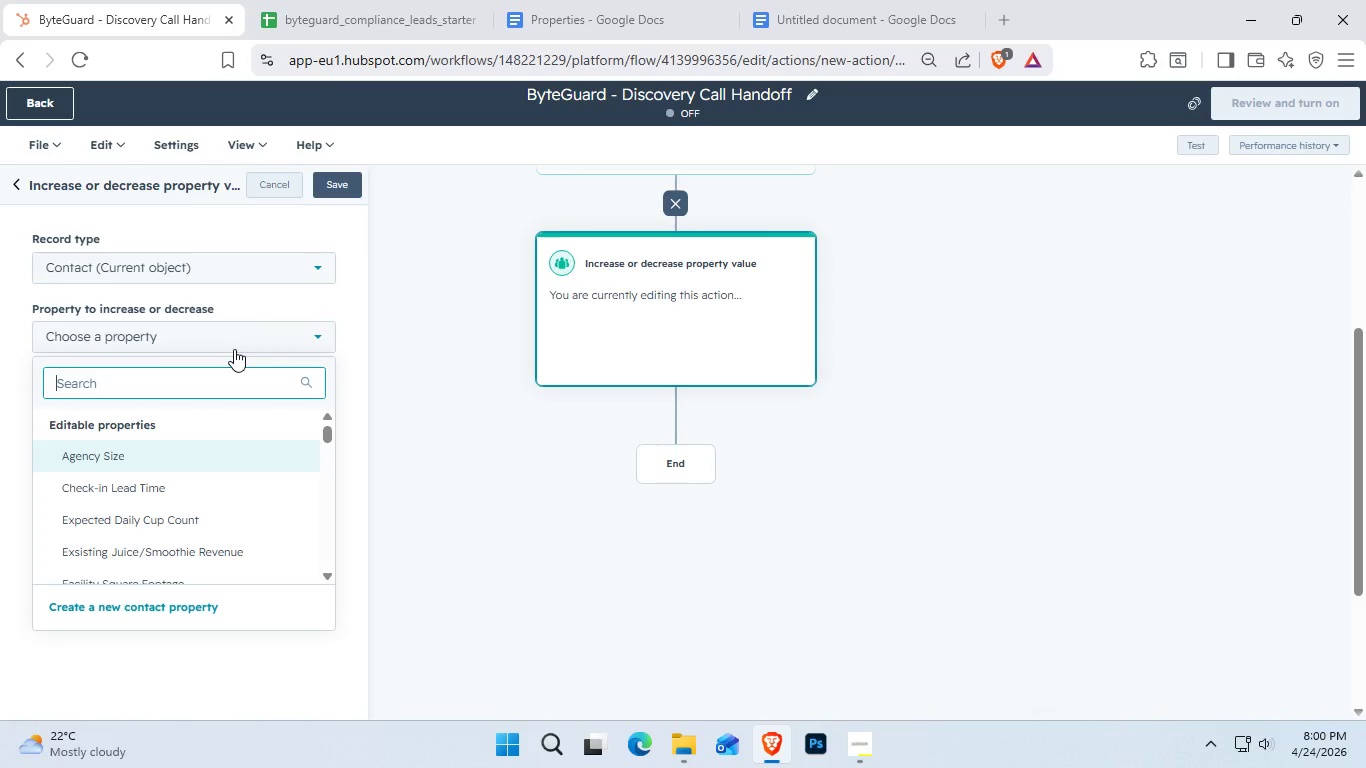 
type(li)
 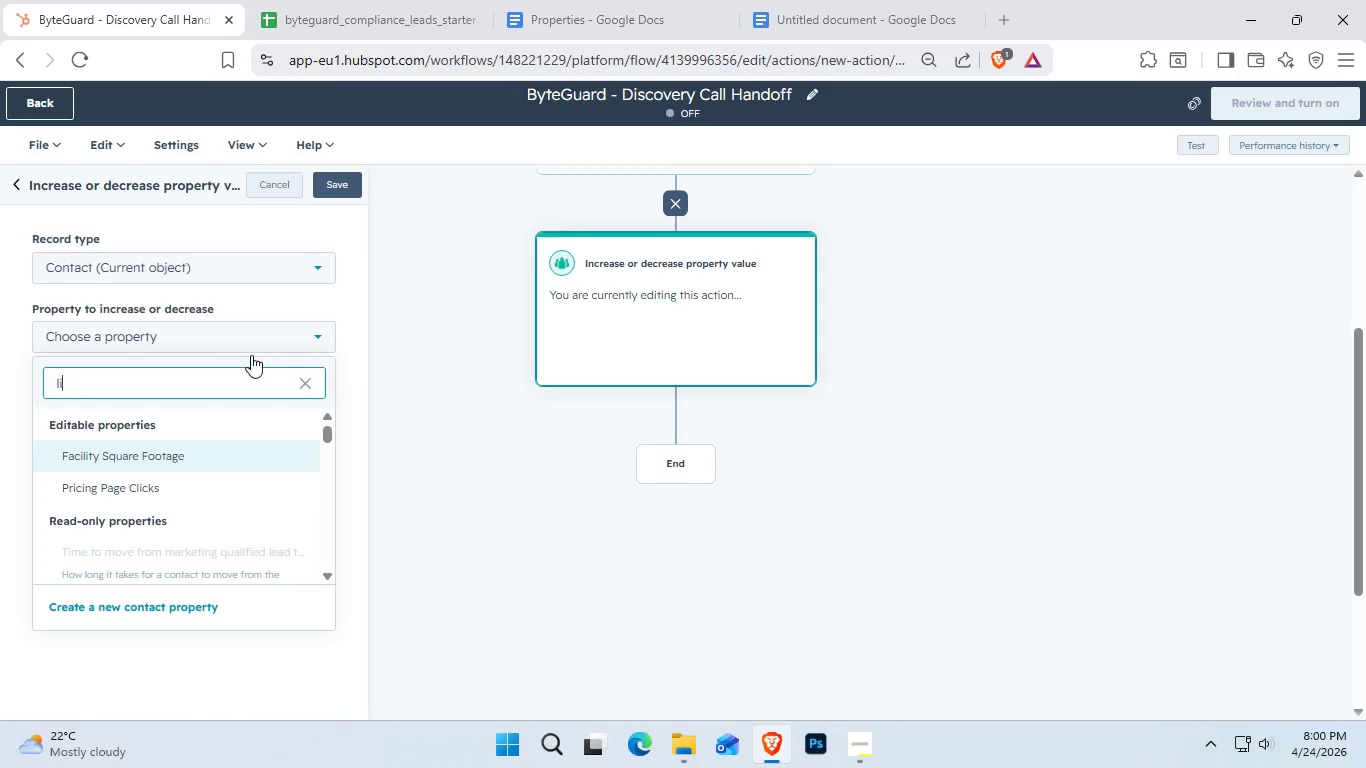 
scroll: coordinate [298, 455], scroll_direction: down, amount: 13.0
 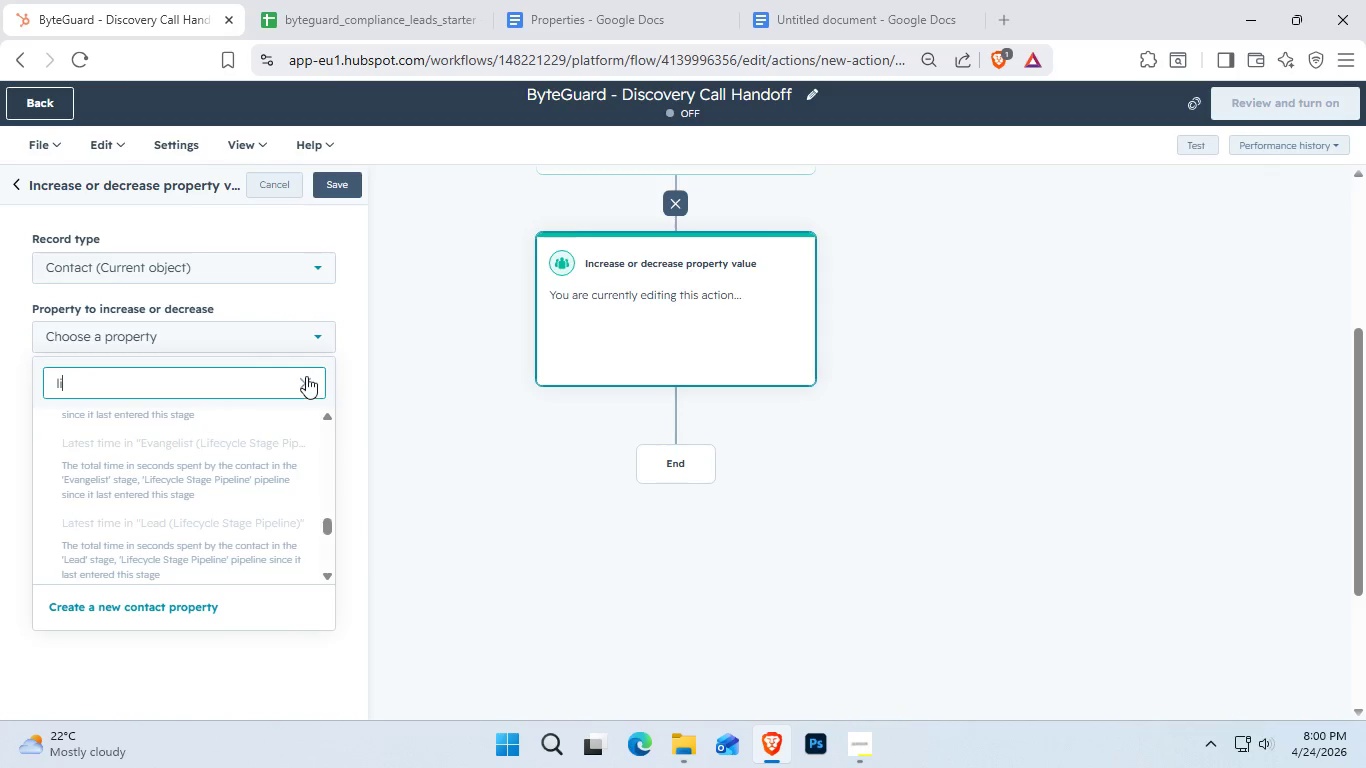 
left_click([305, 377])
 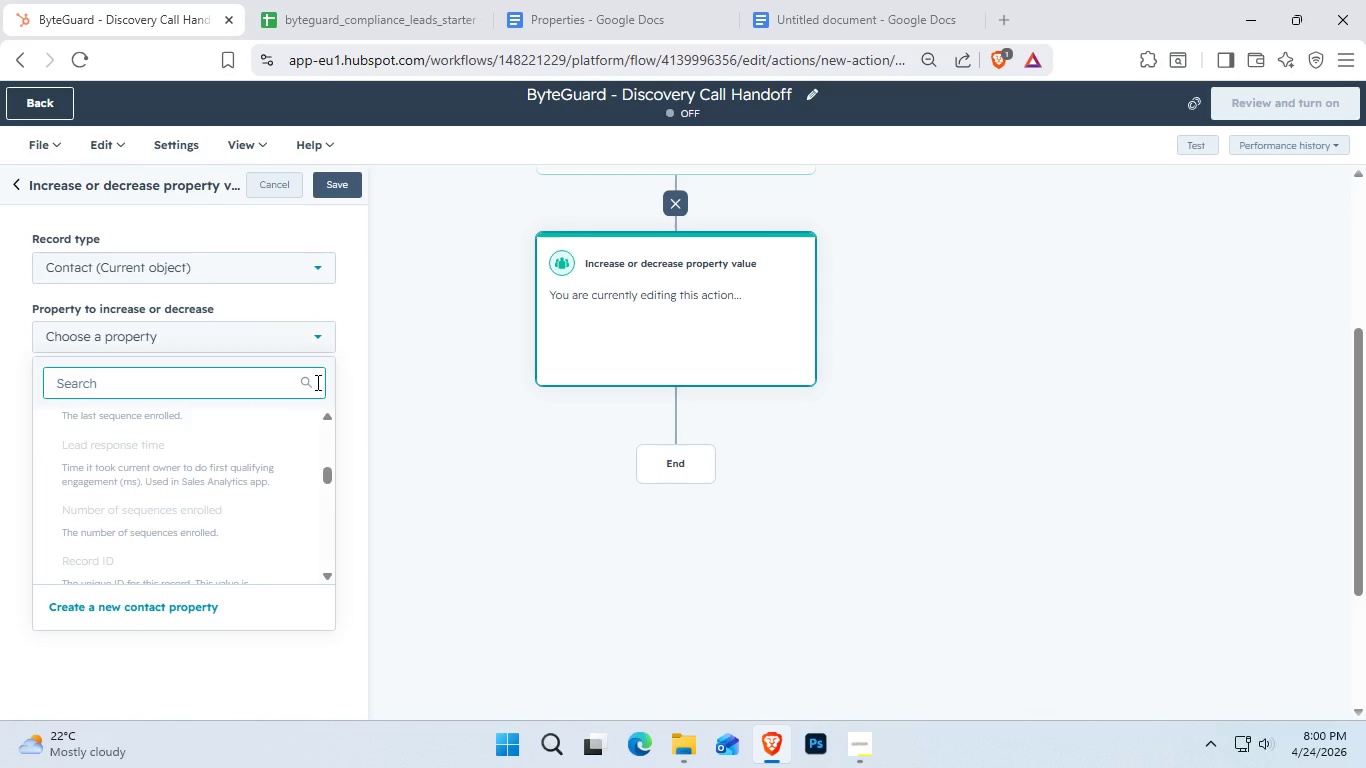 
wait(5.69)
 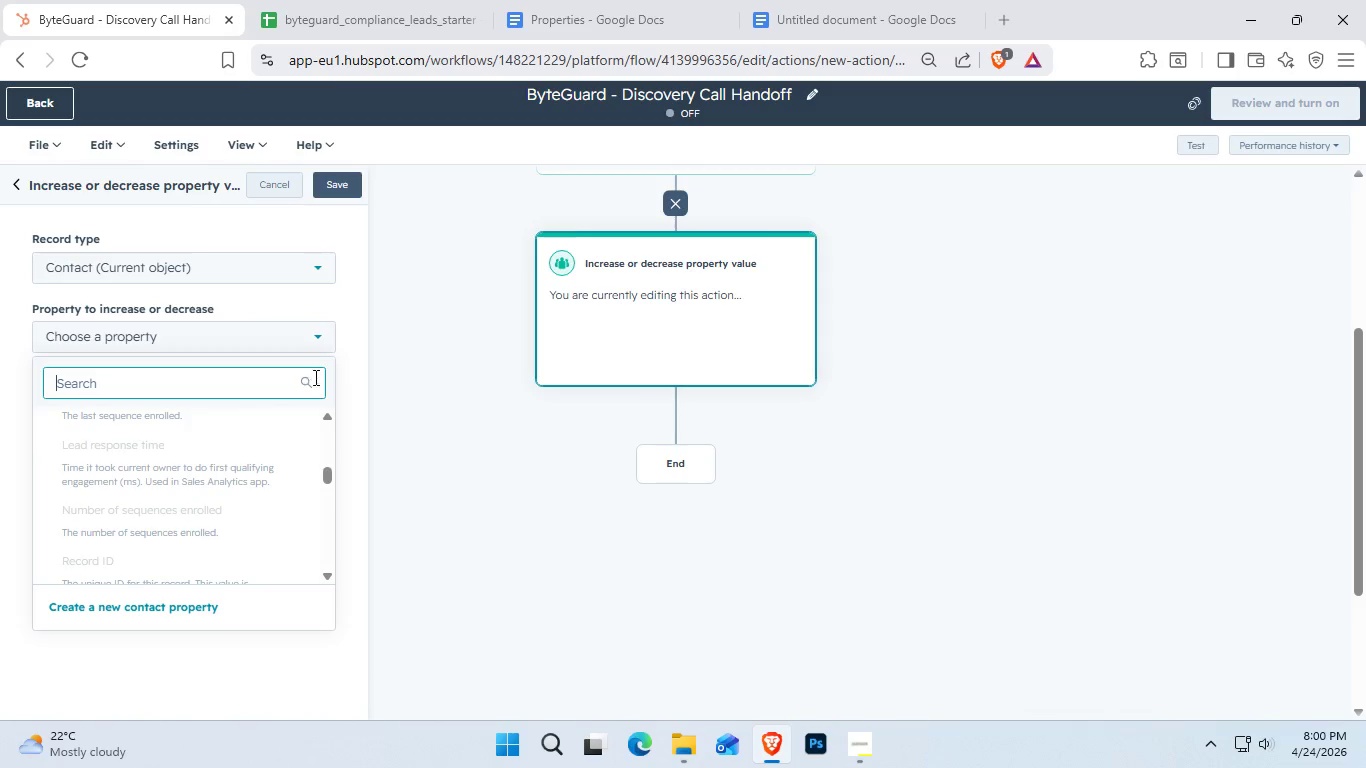 
left_click([297, 284])
 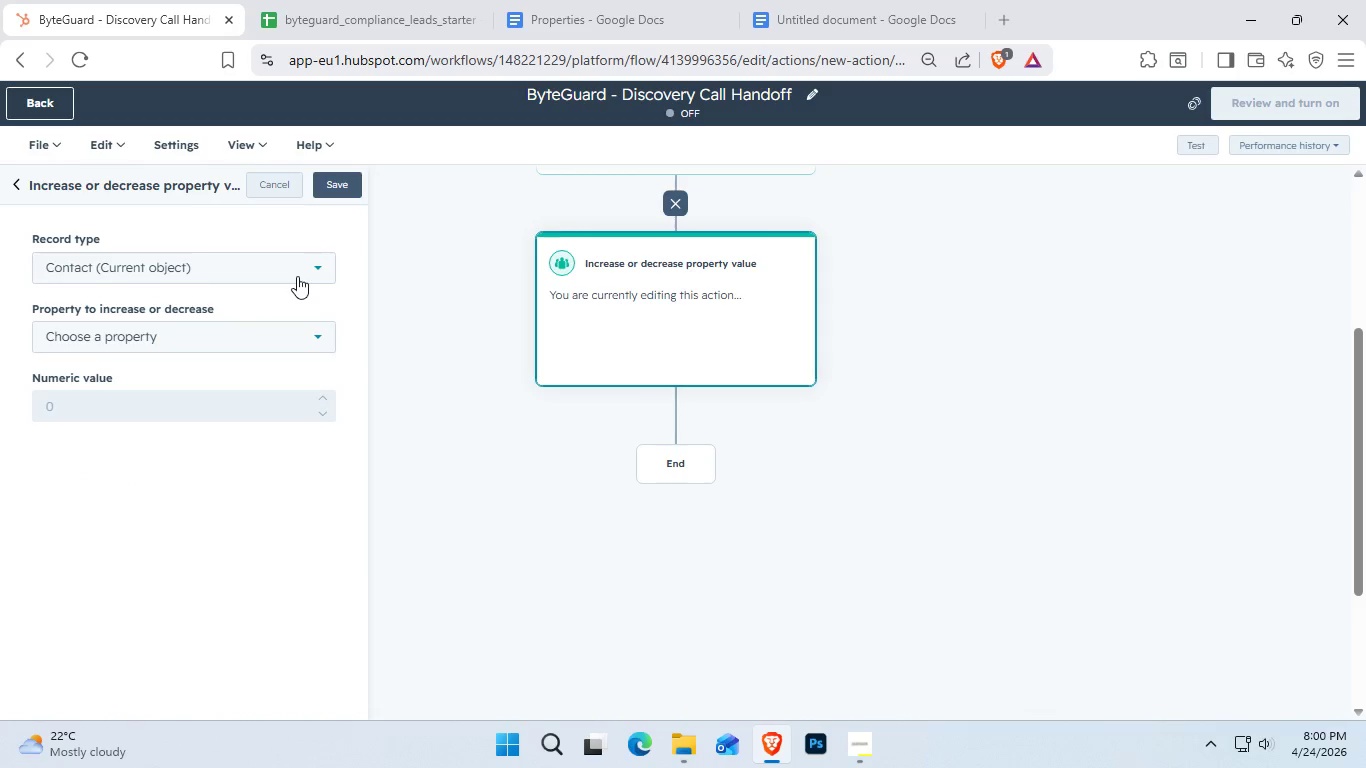 
double_click([297, 276])
 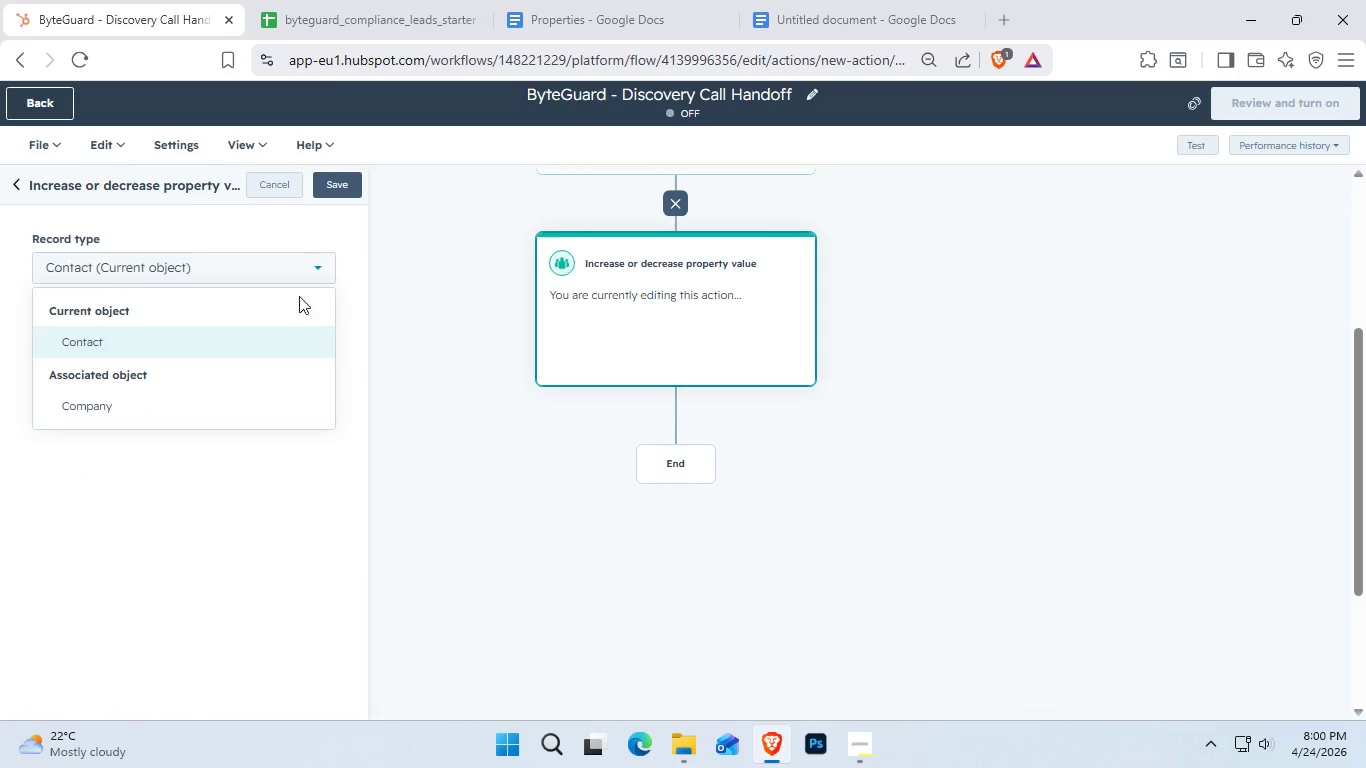 
scroll: coordinate [205, 394], scroll_direction: up, amount: 1.0
 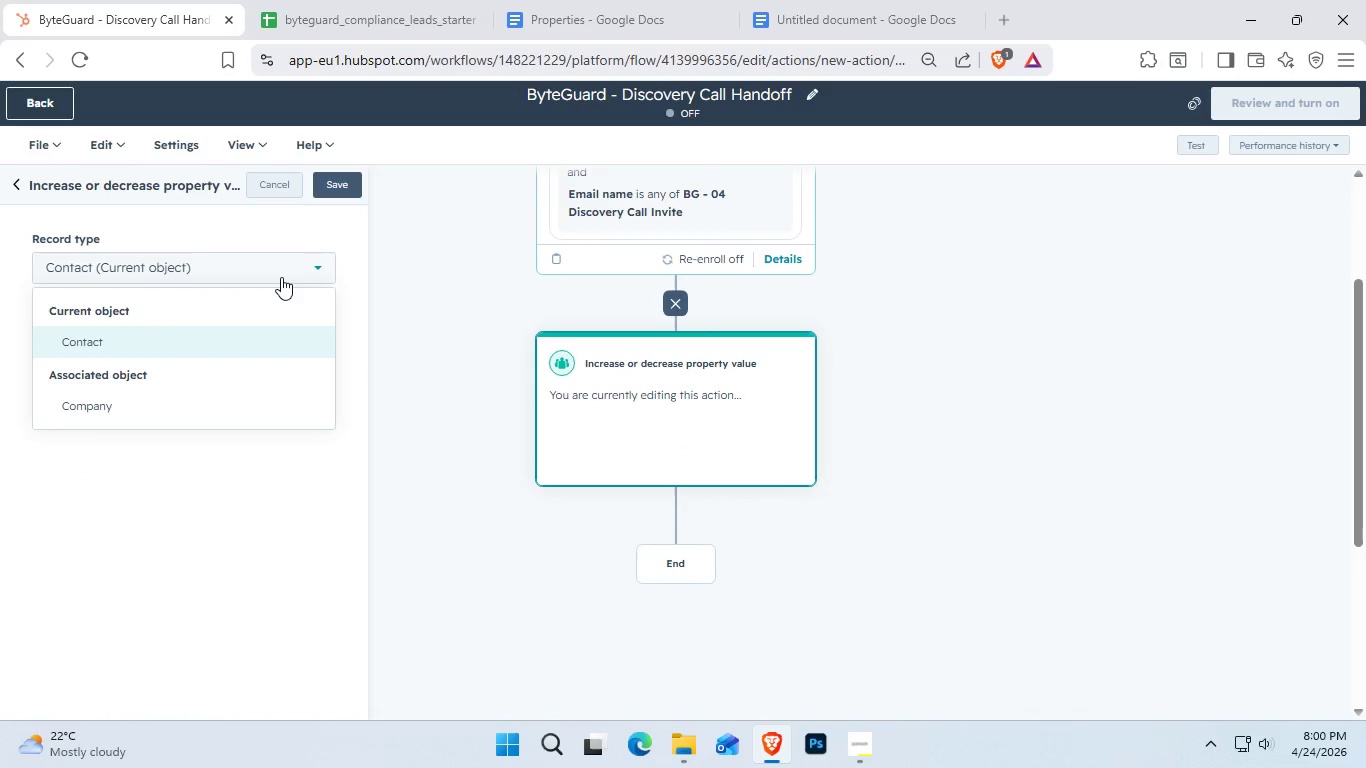 
left_click([282, 275])
 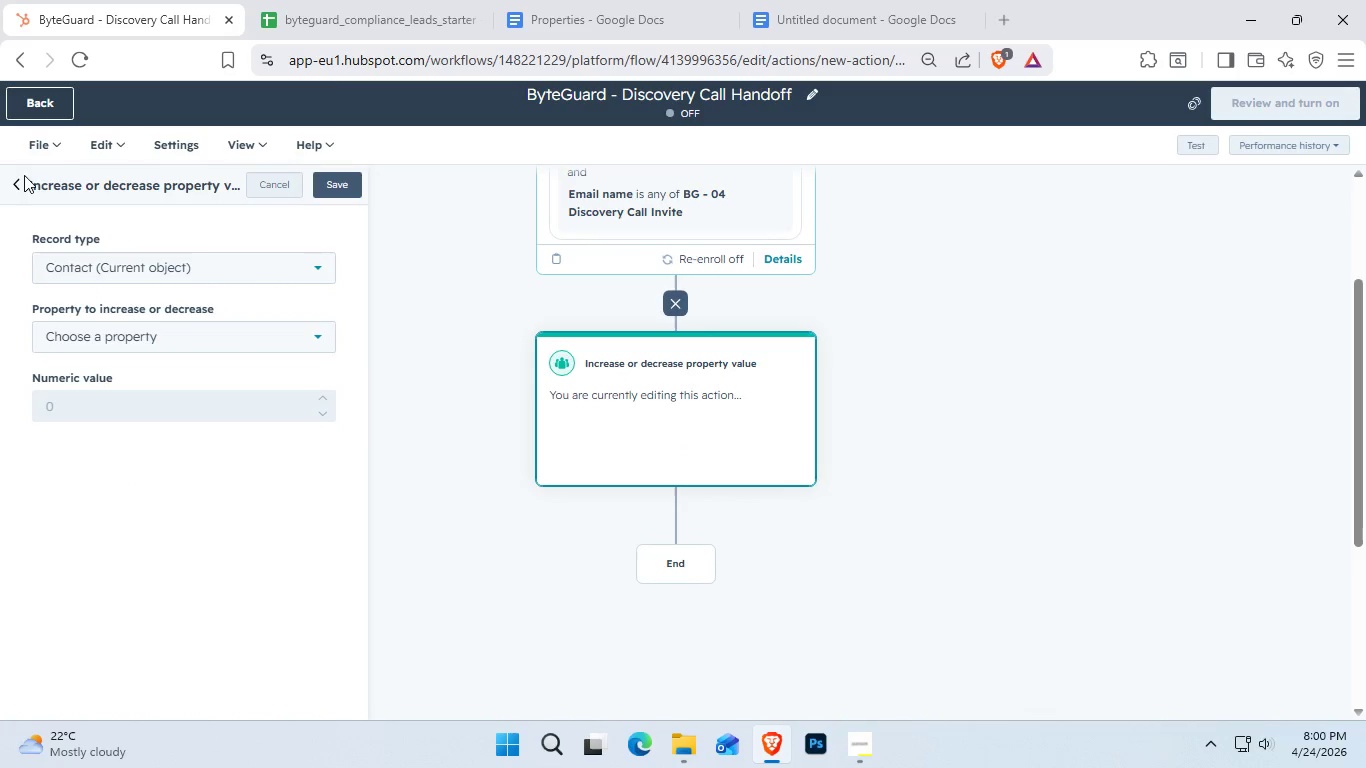 
double_click([18, 193])
 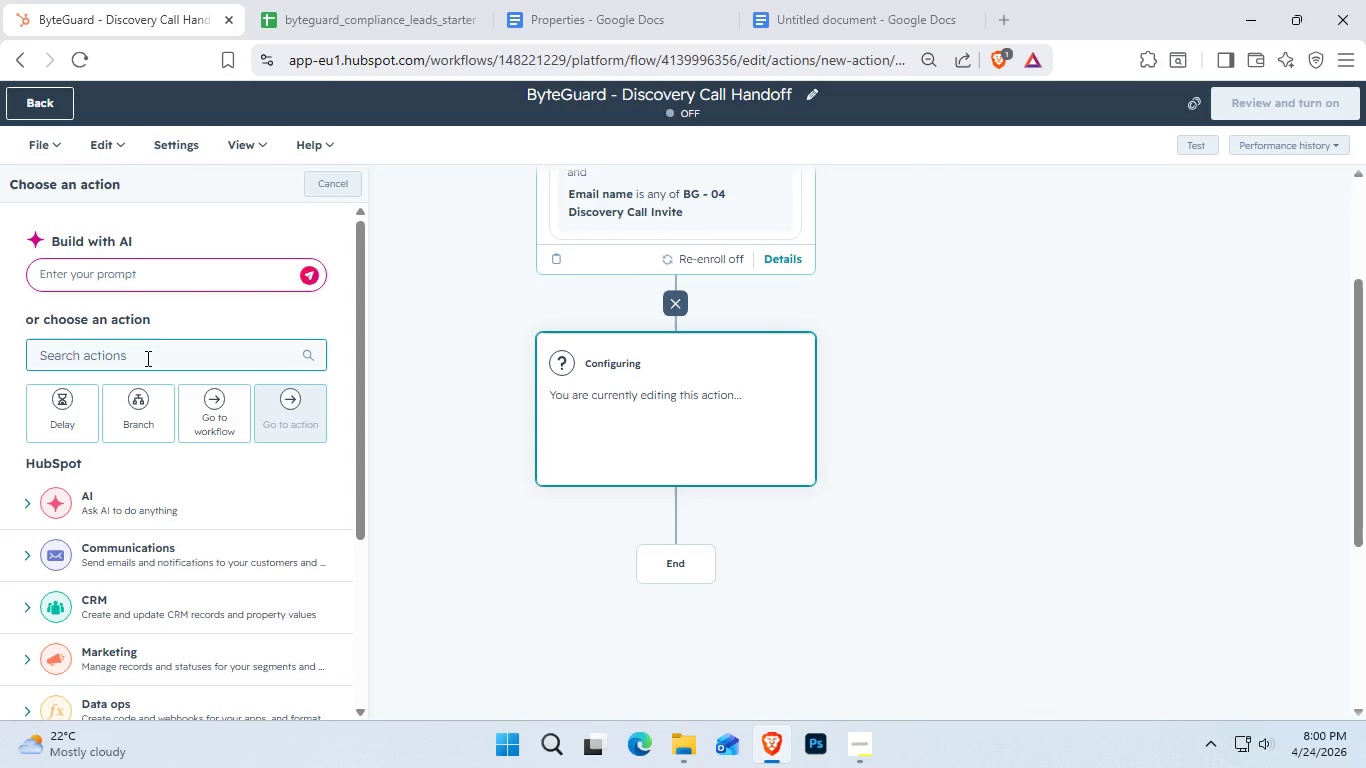 
type(life)
 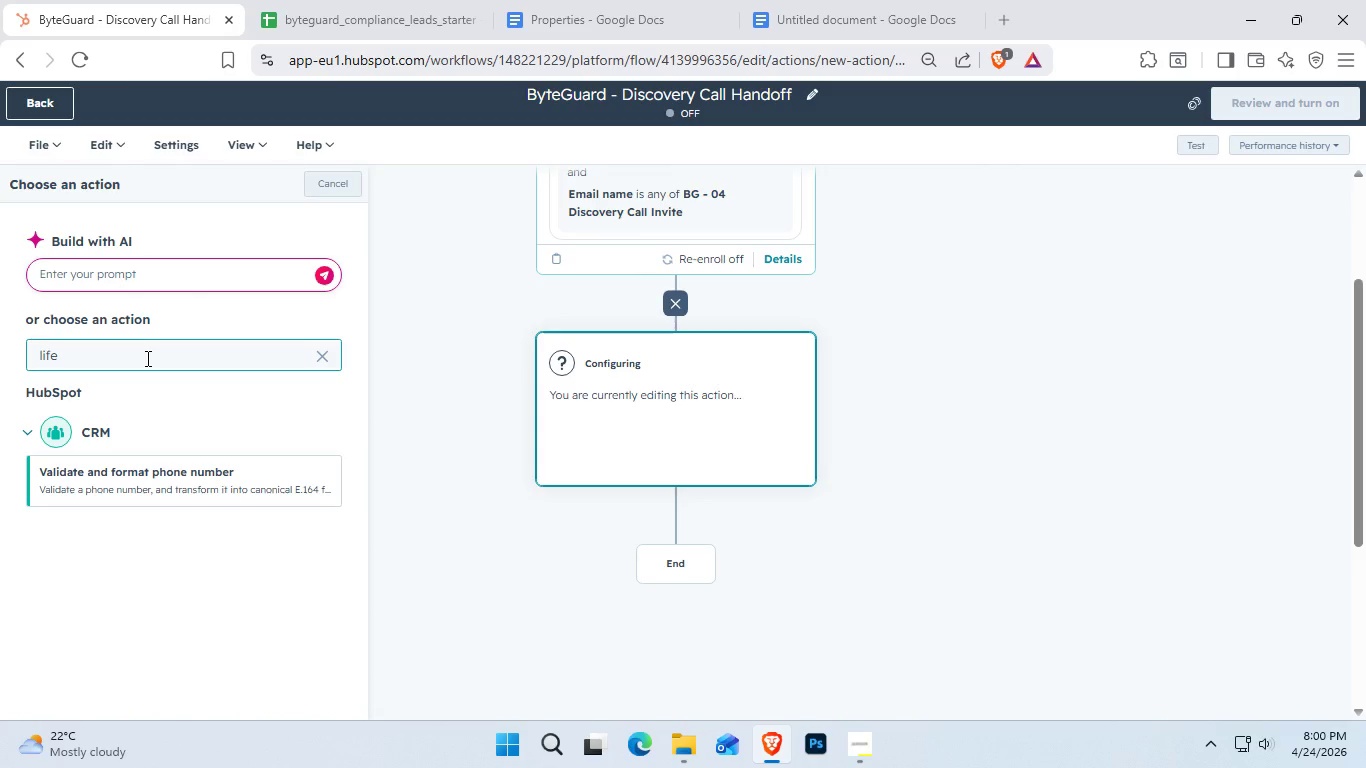 
wait(19.95)
 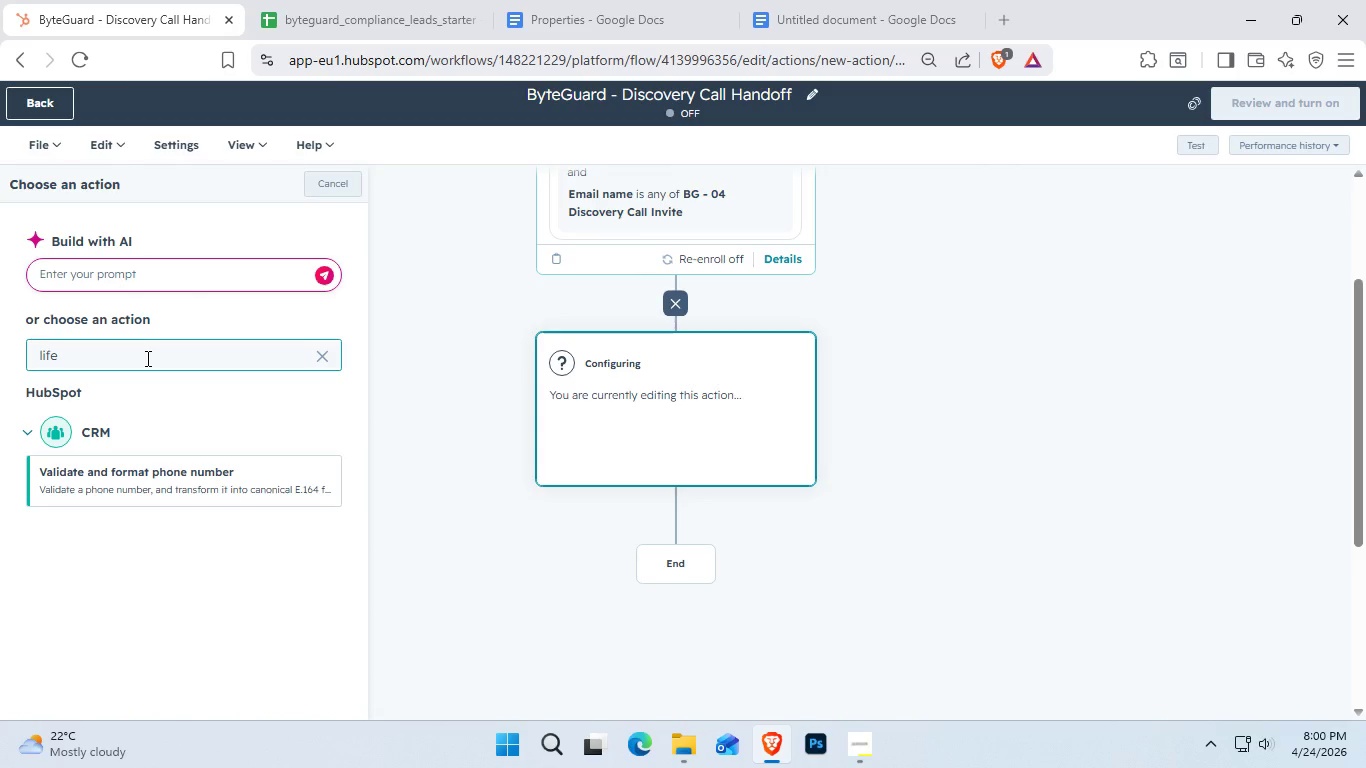 
hold_key(key=Backspace, duration=0.86)
 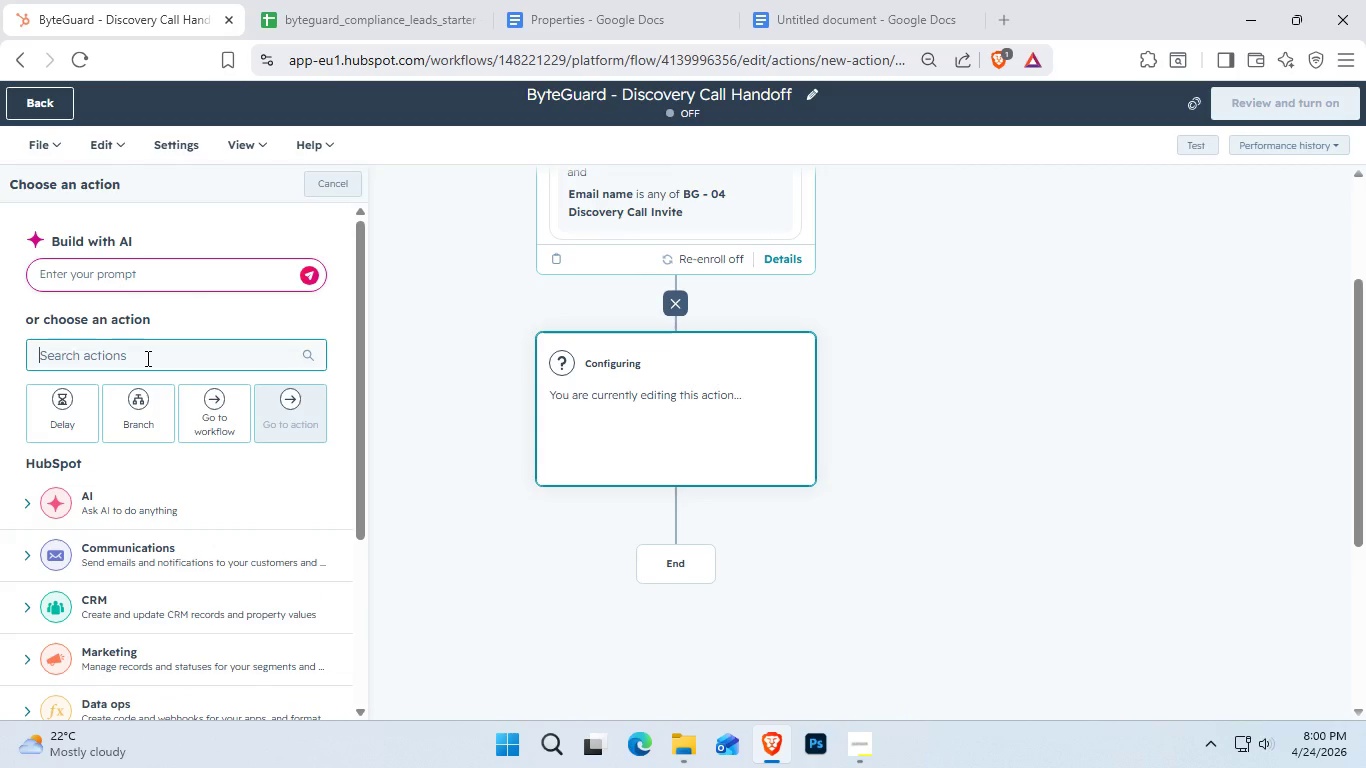 
wait(8.36)
 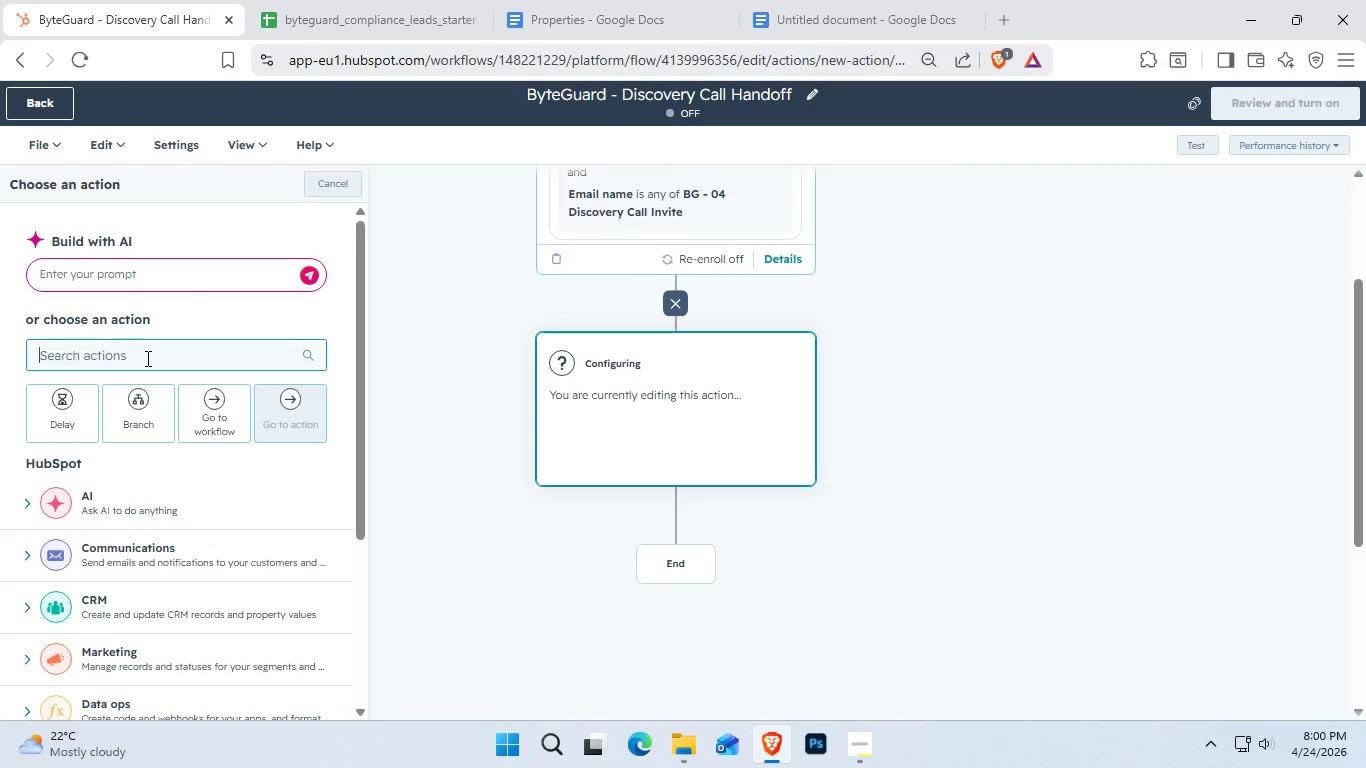 
type(set property)
 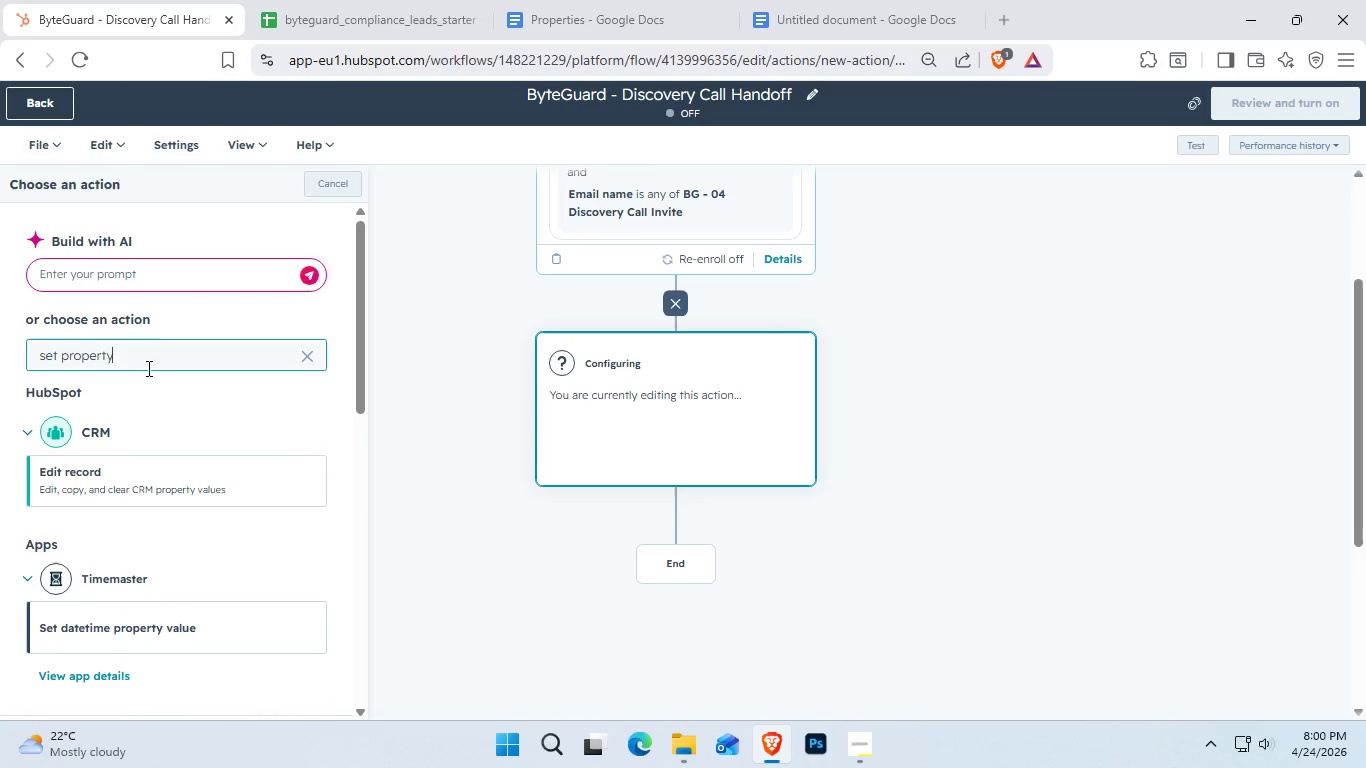 
left_click([158, 494])
 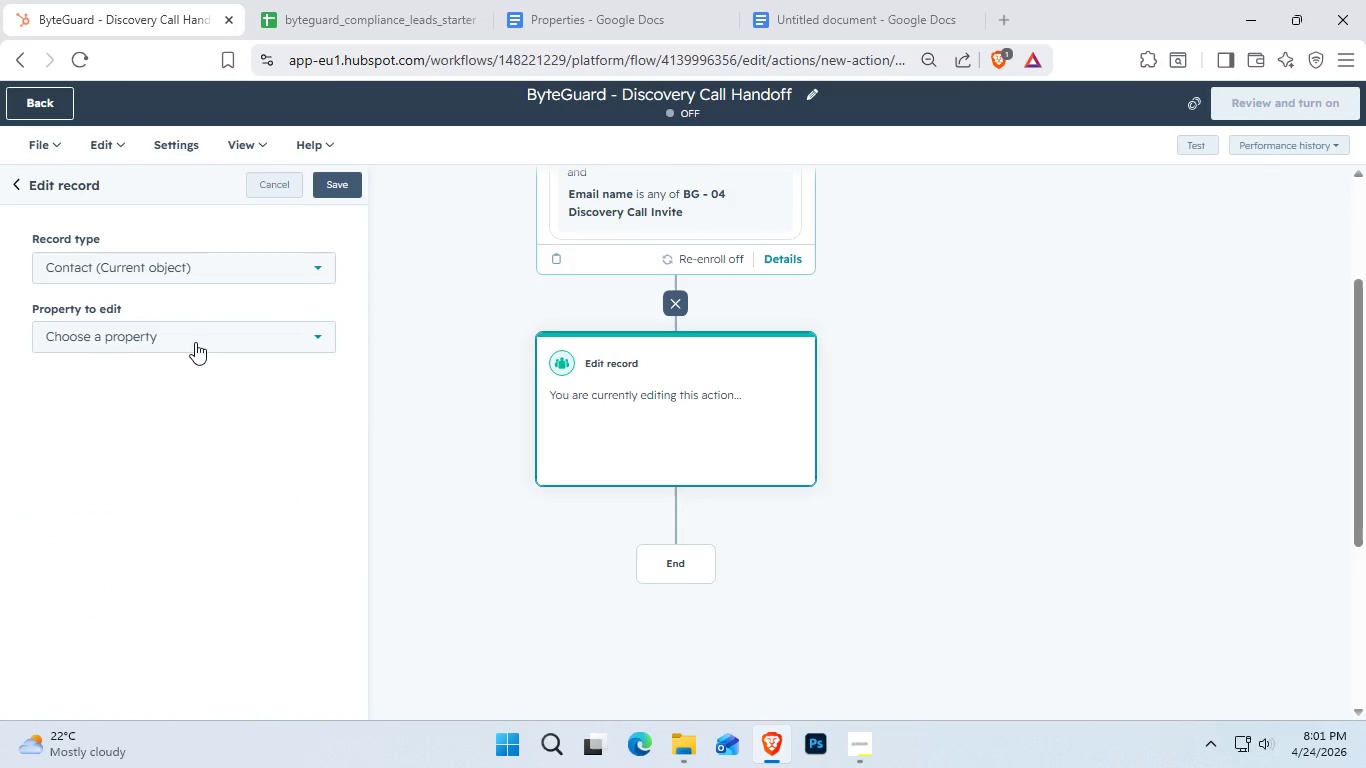 
wait(5.17)
 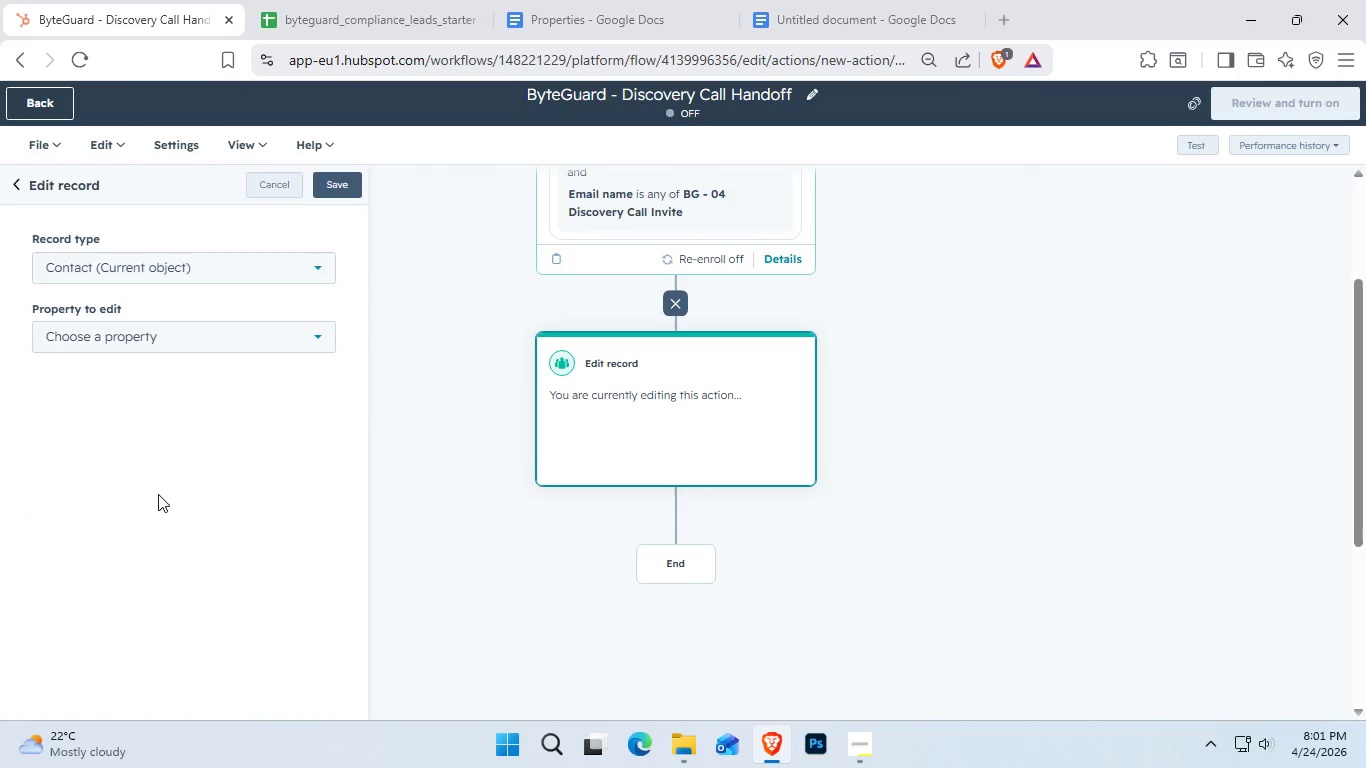 
left_click([194, 329])
 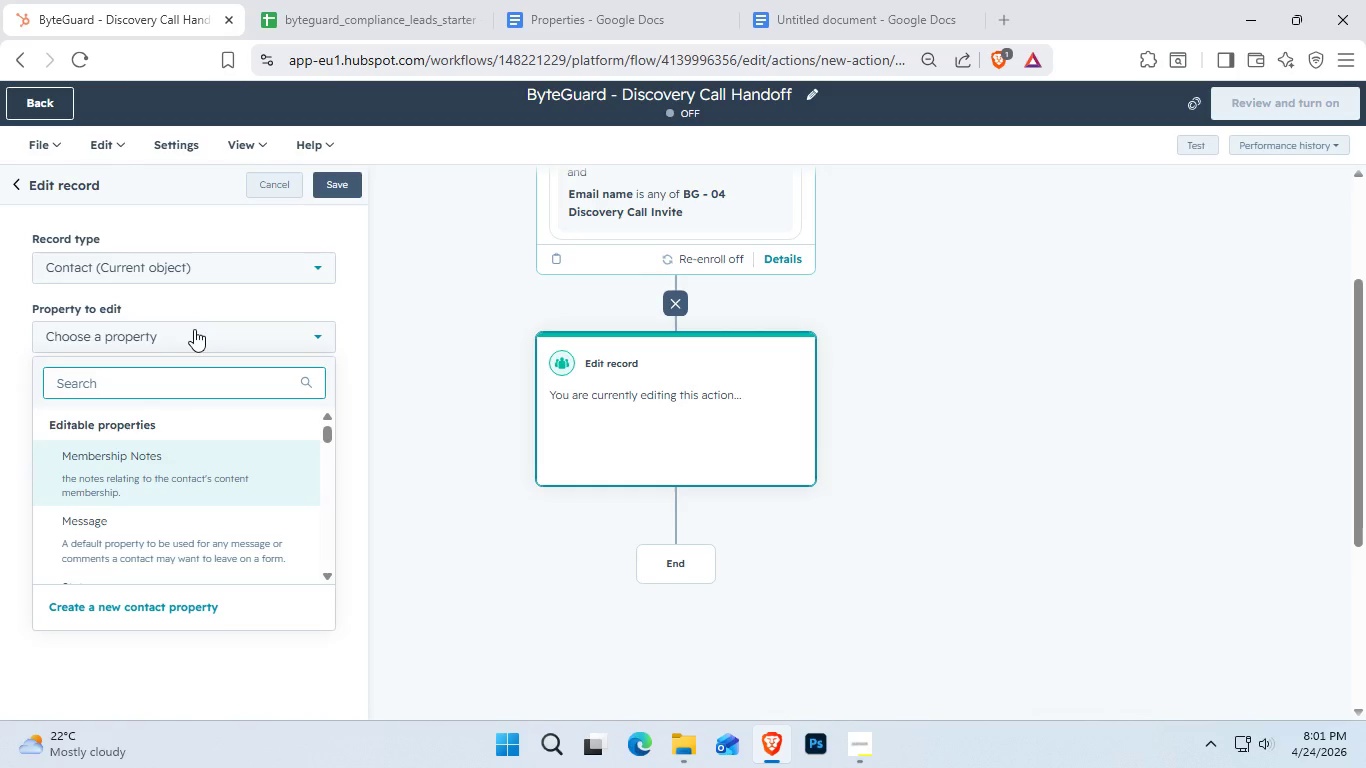 
type(li)
 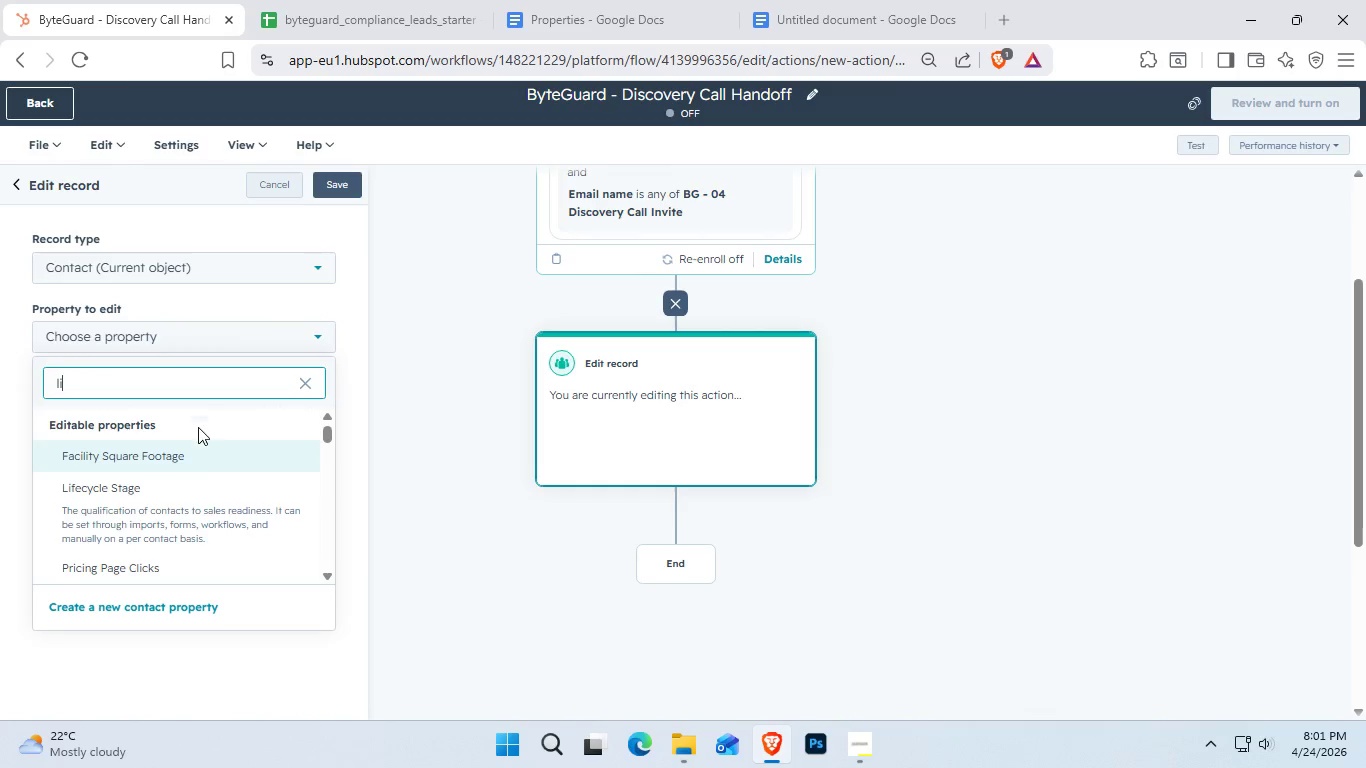 
left_click([197, 502])
 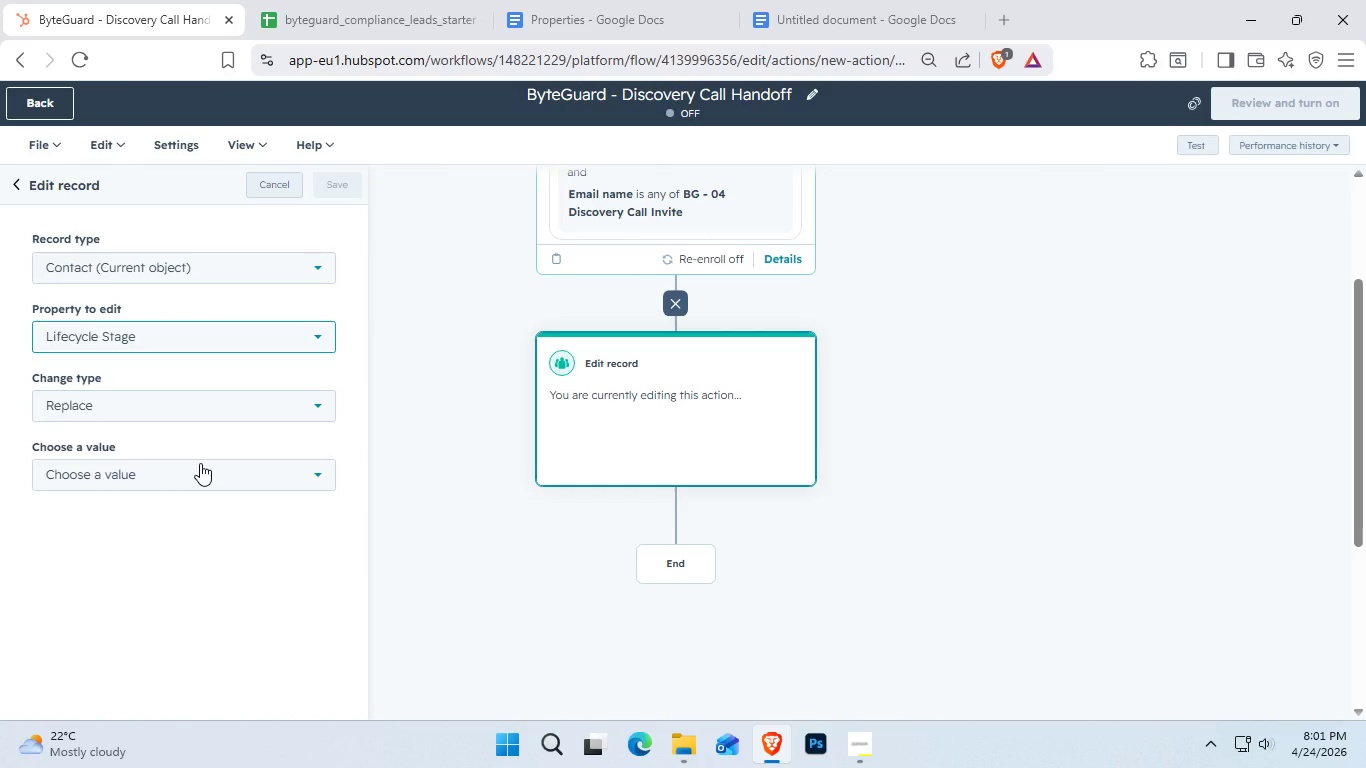 
wait(5.59)
 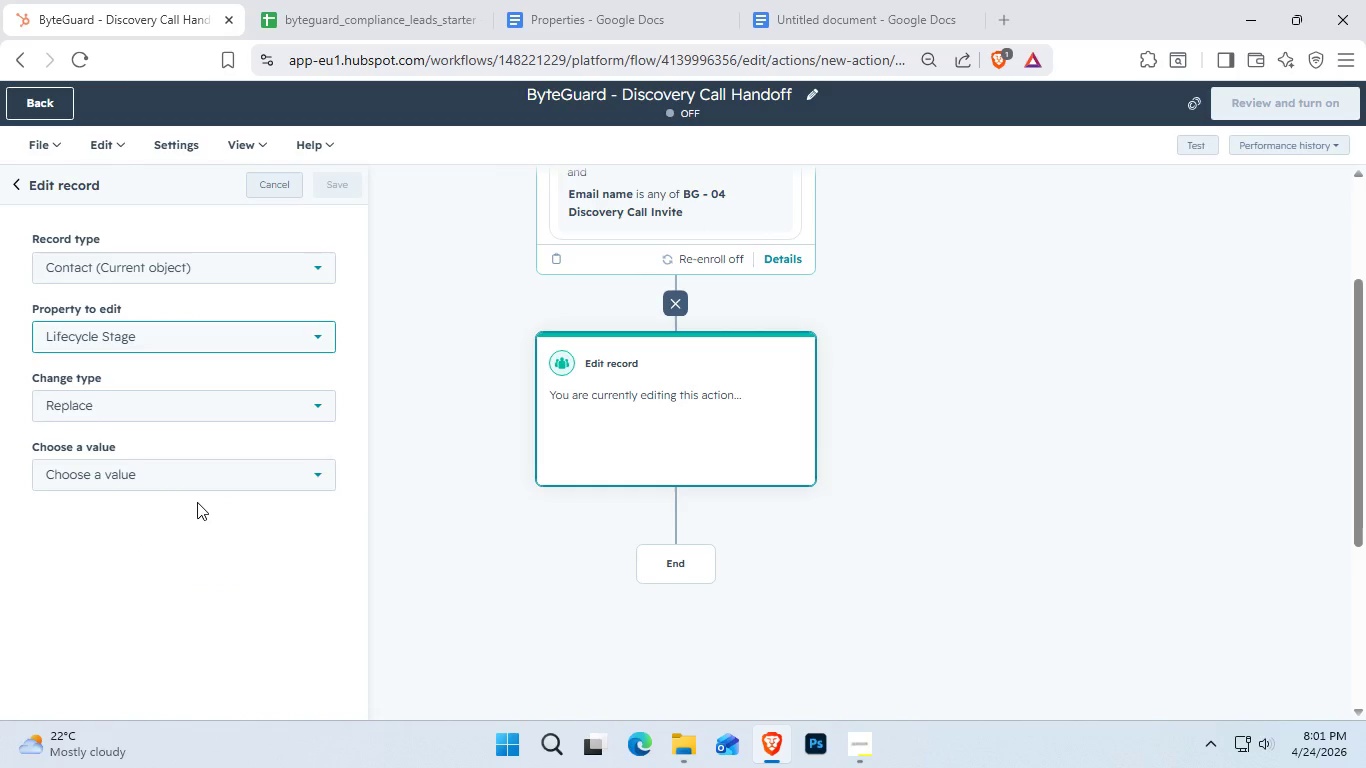 
left_click([200, 463])
 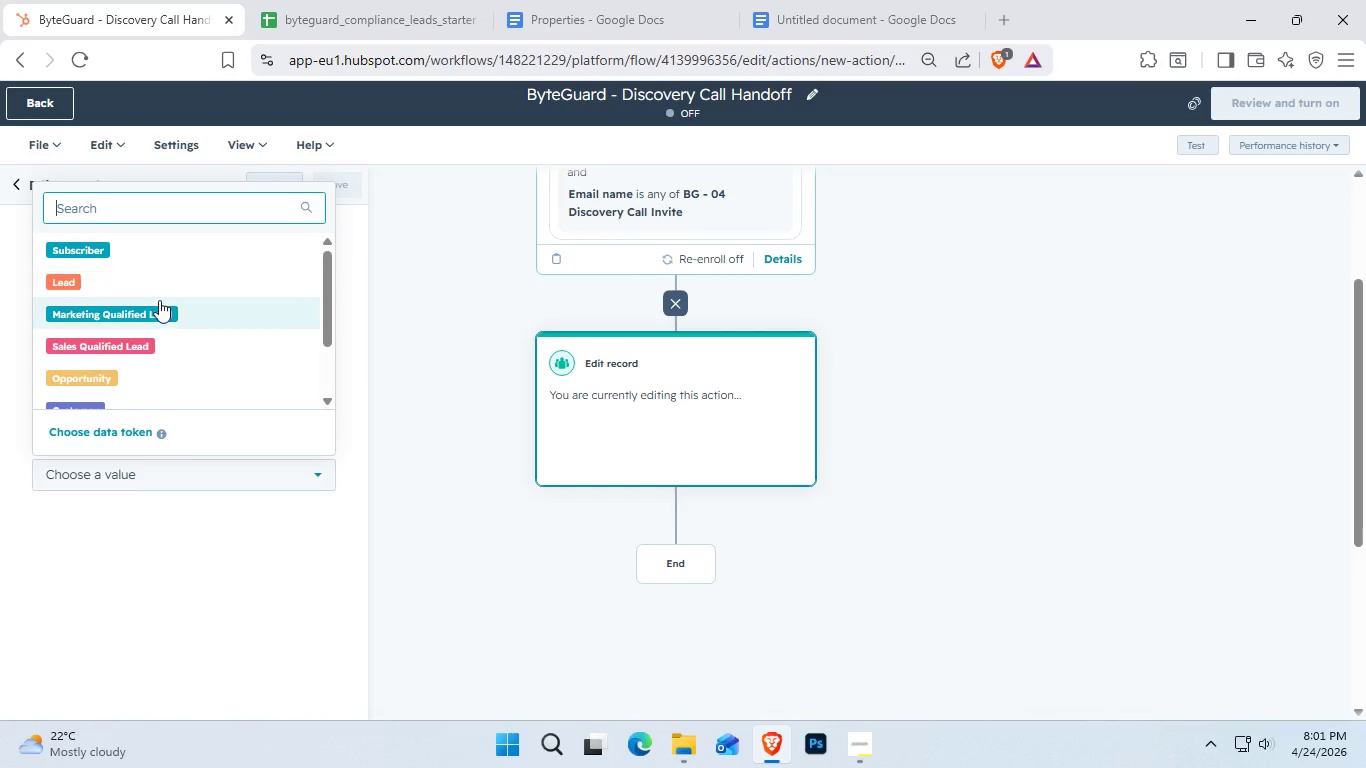 
left_click([158, 318])
 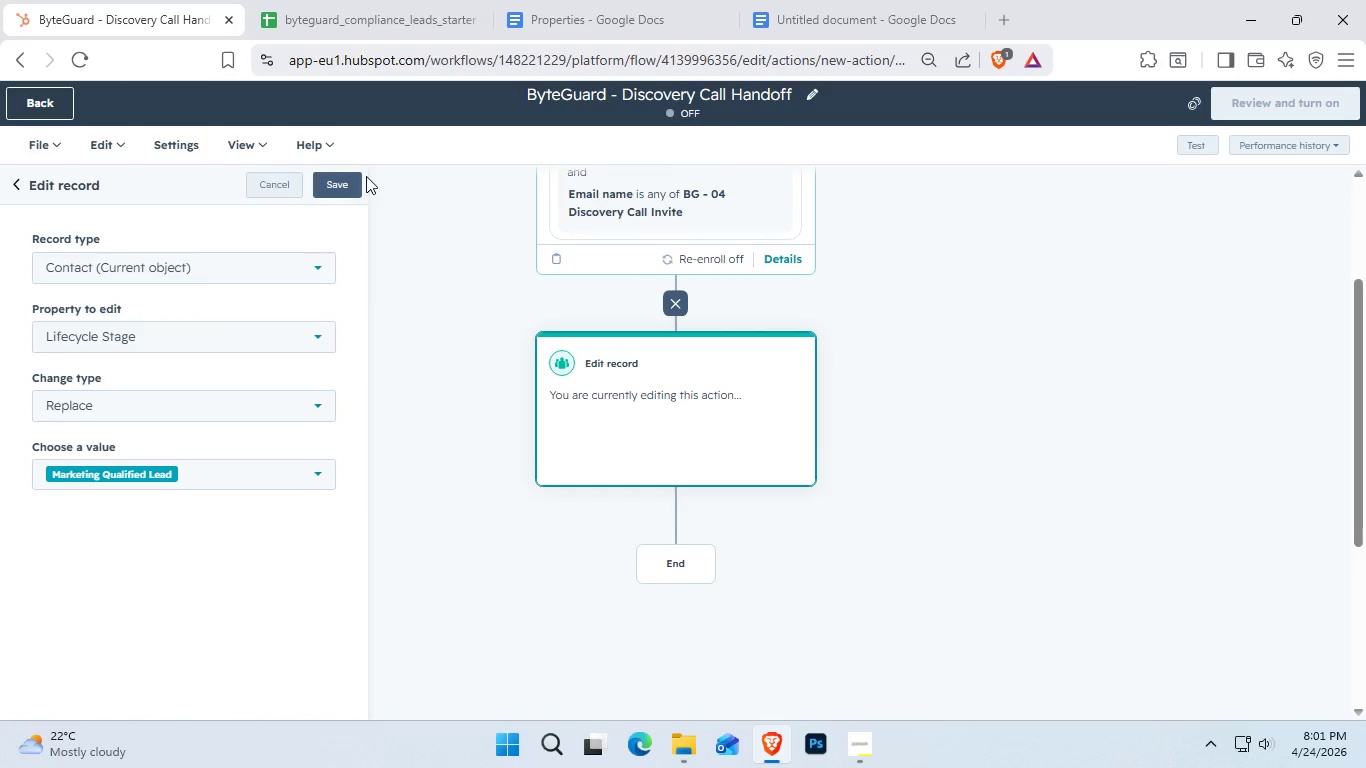 
left_click([348, 180])
 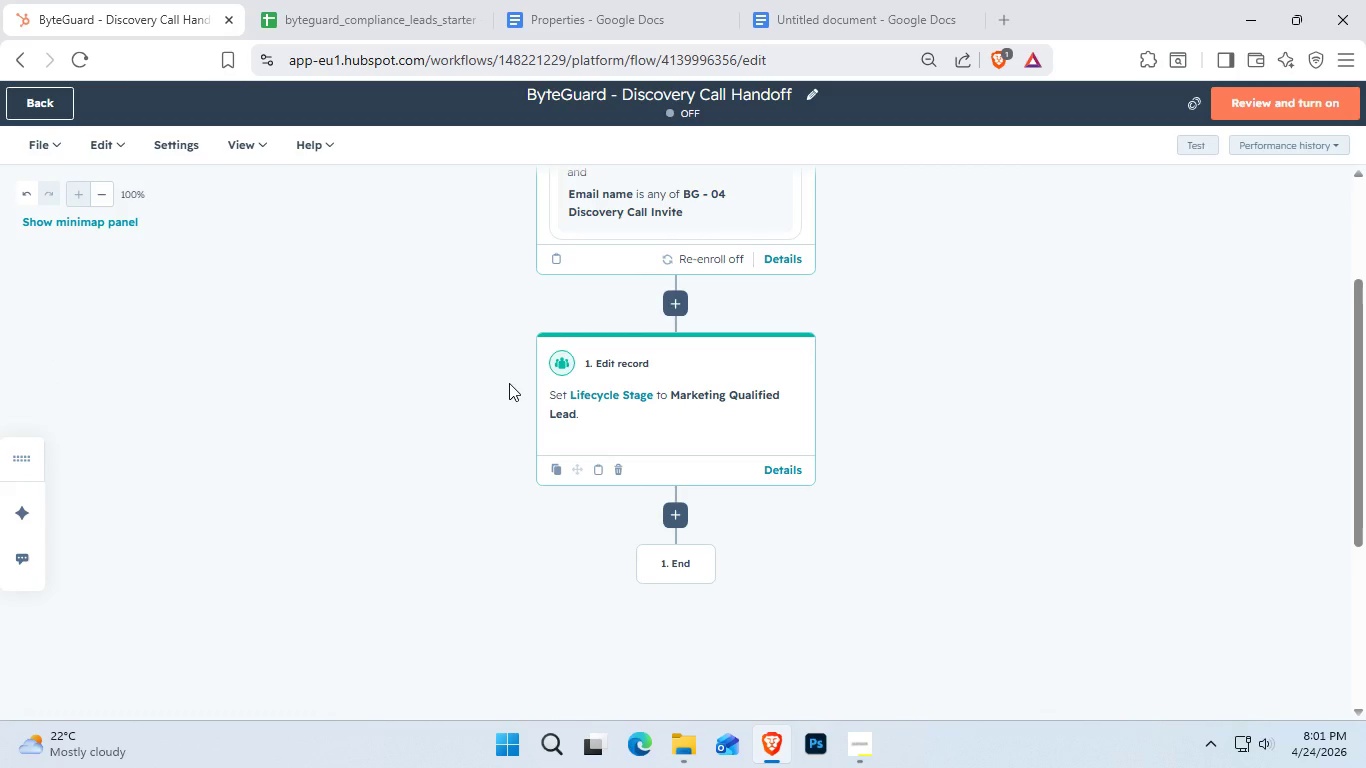 
wait(13.16)
 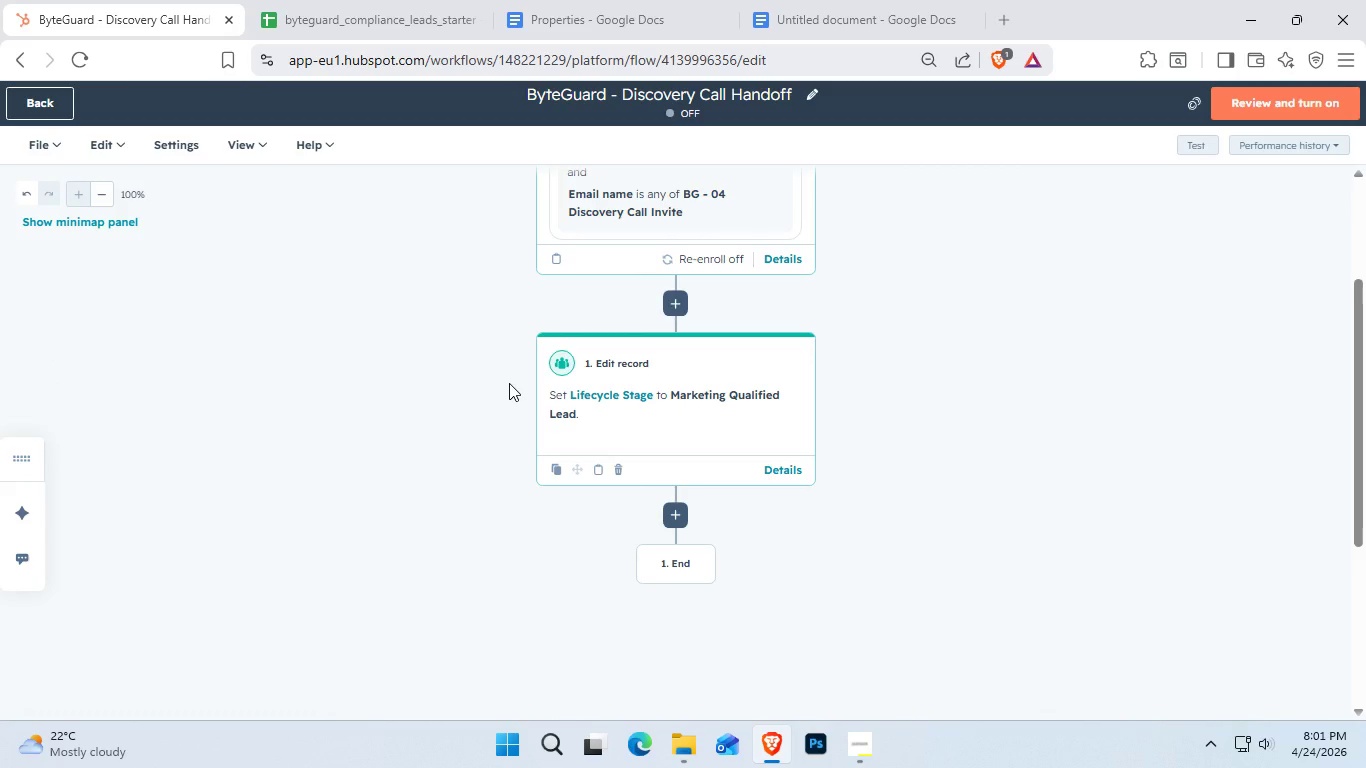 
left_click([676, 515])
 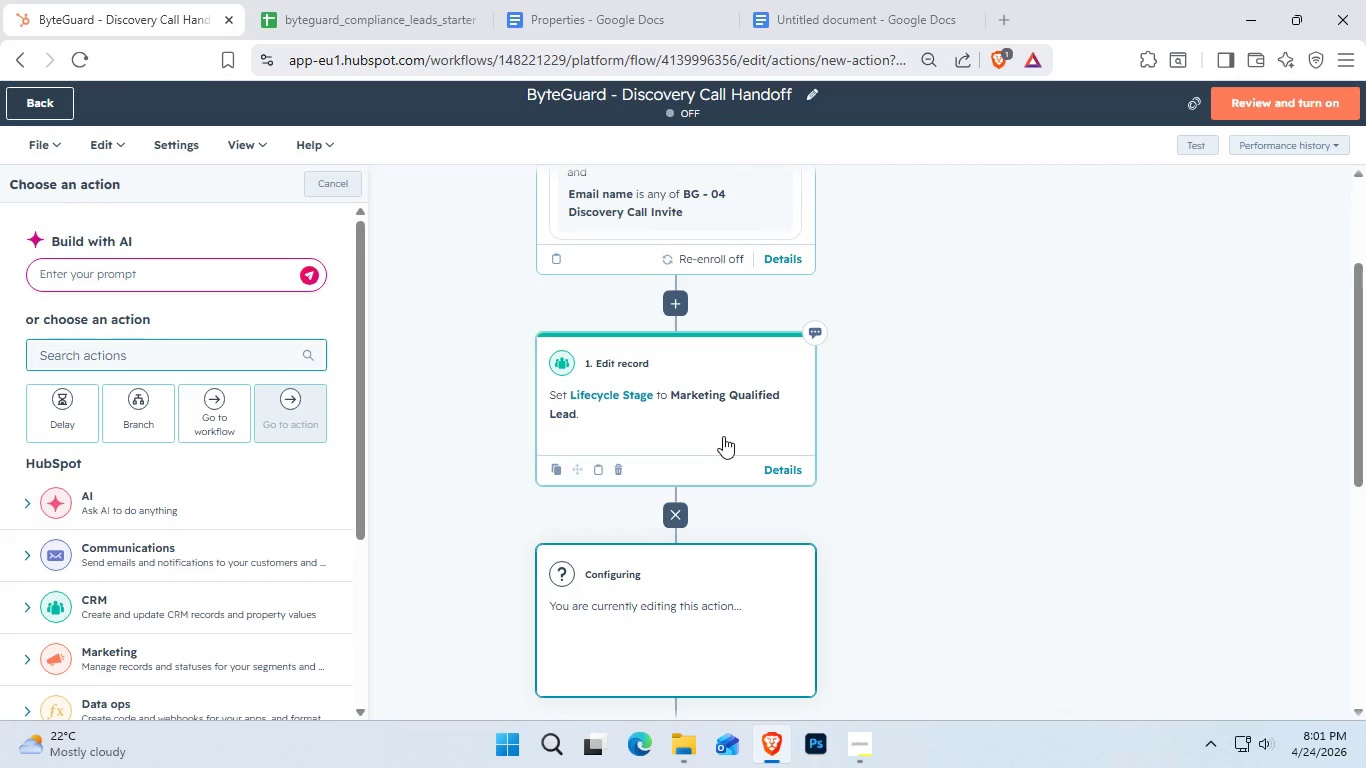 
left_click([252, 355])
 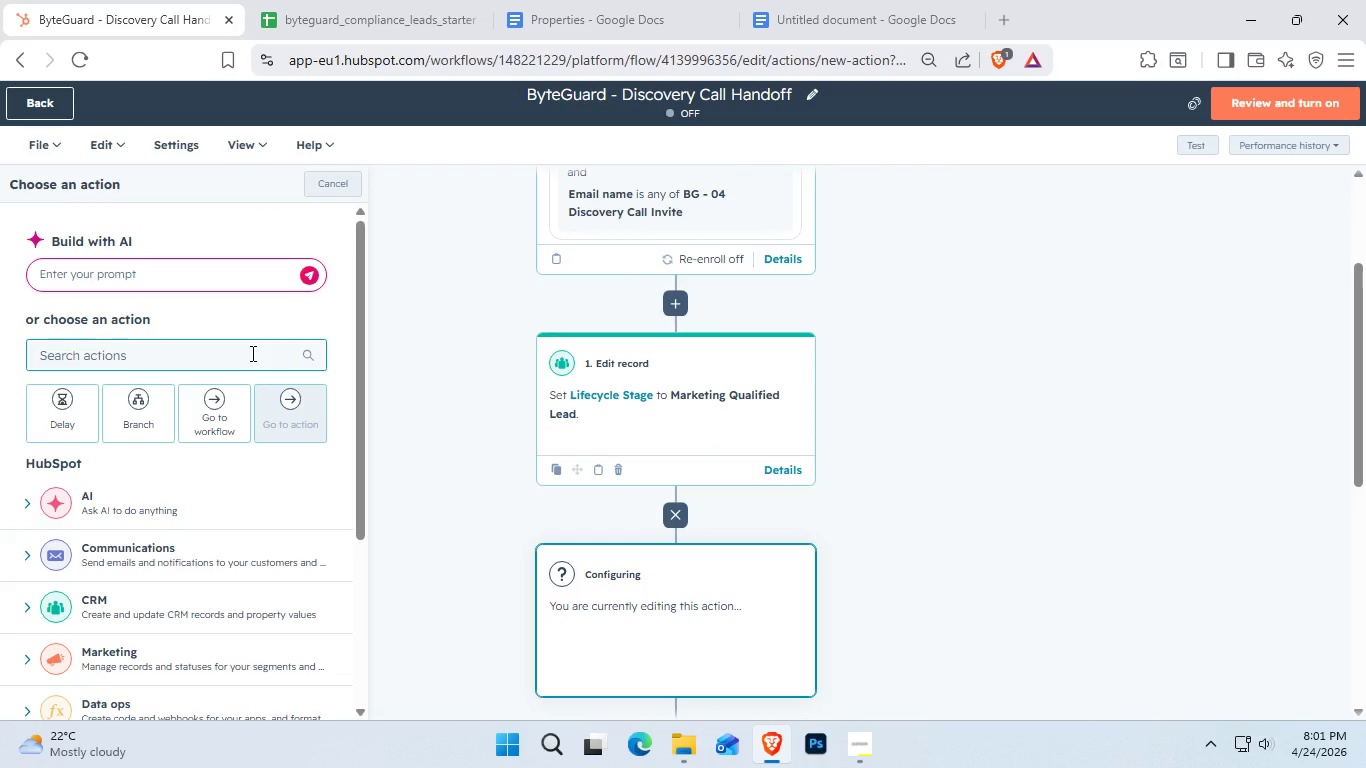 
type(create )
 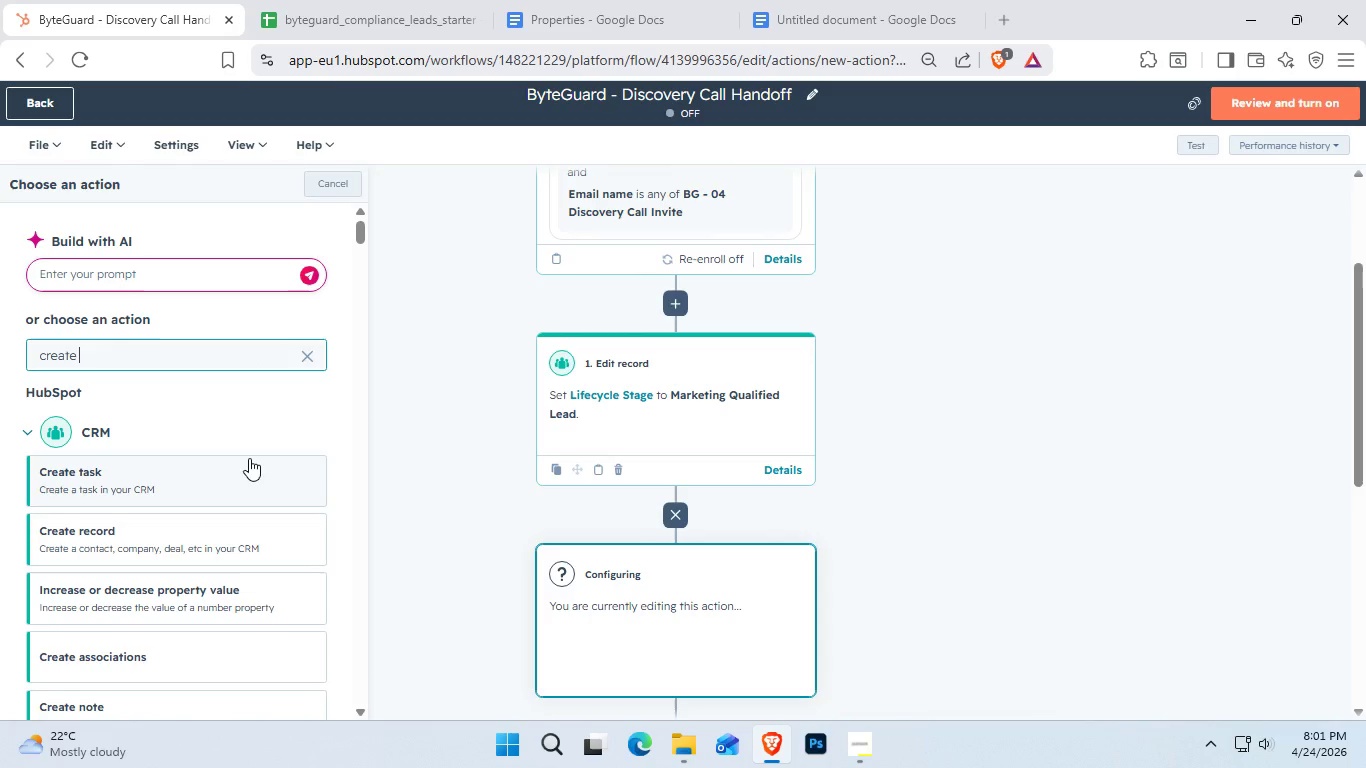 
wait(9.39)
 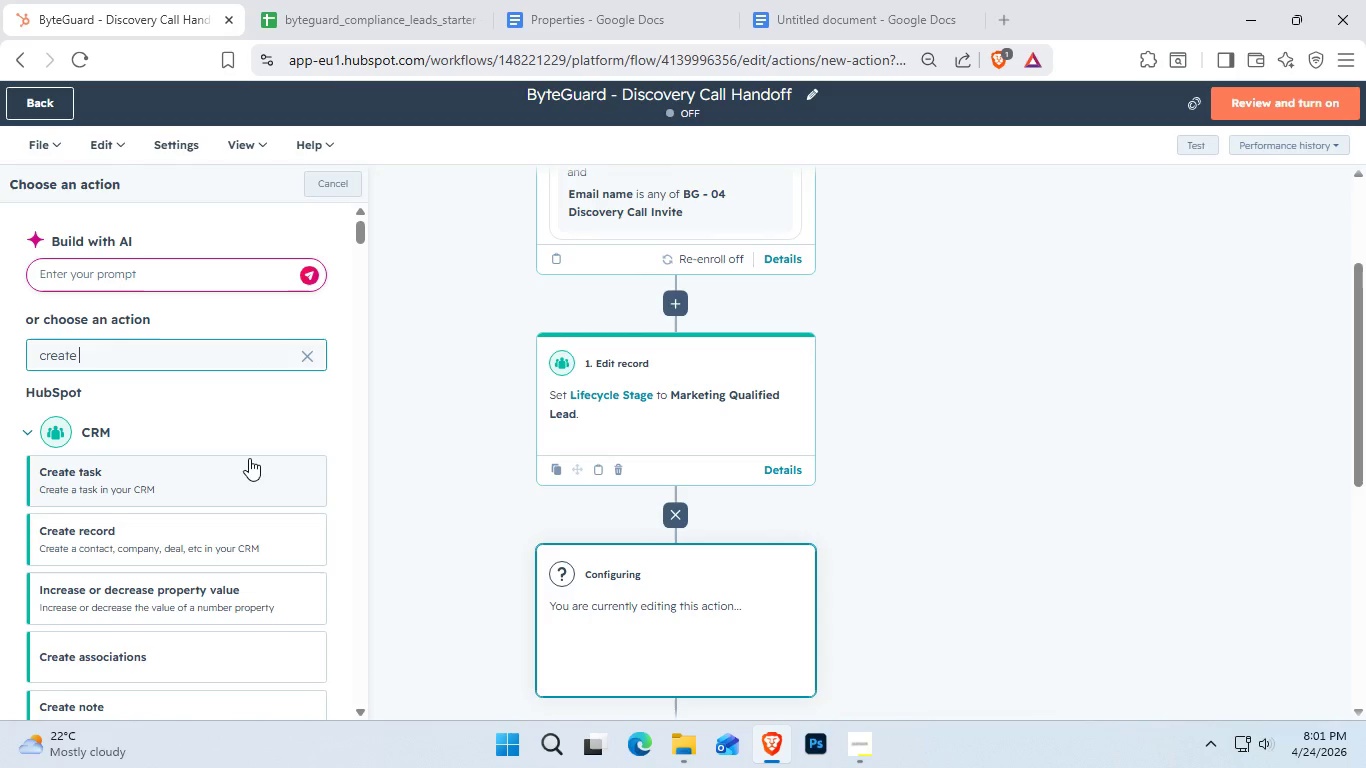 
left_click([240, 481])
 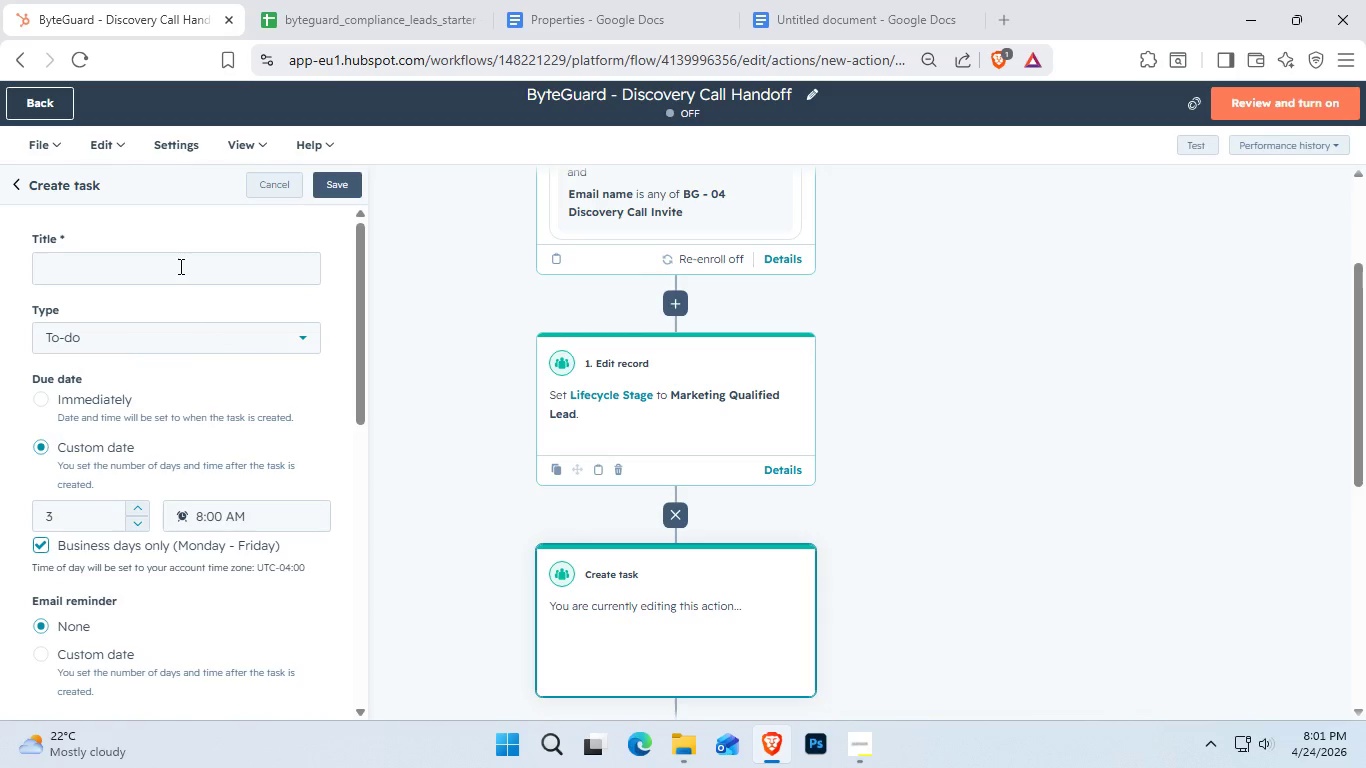 
wait(6.19)
 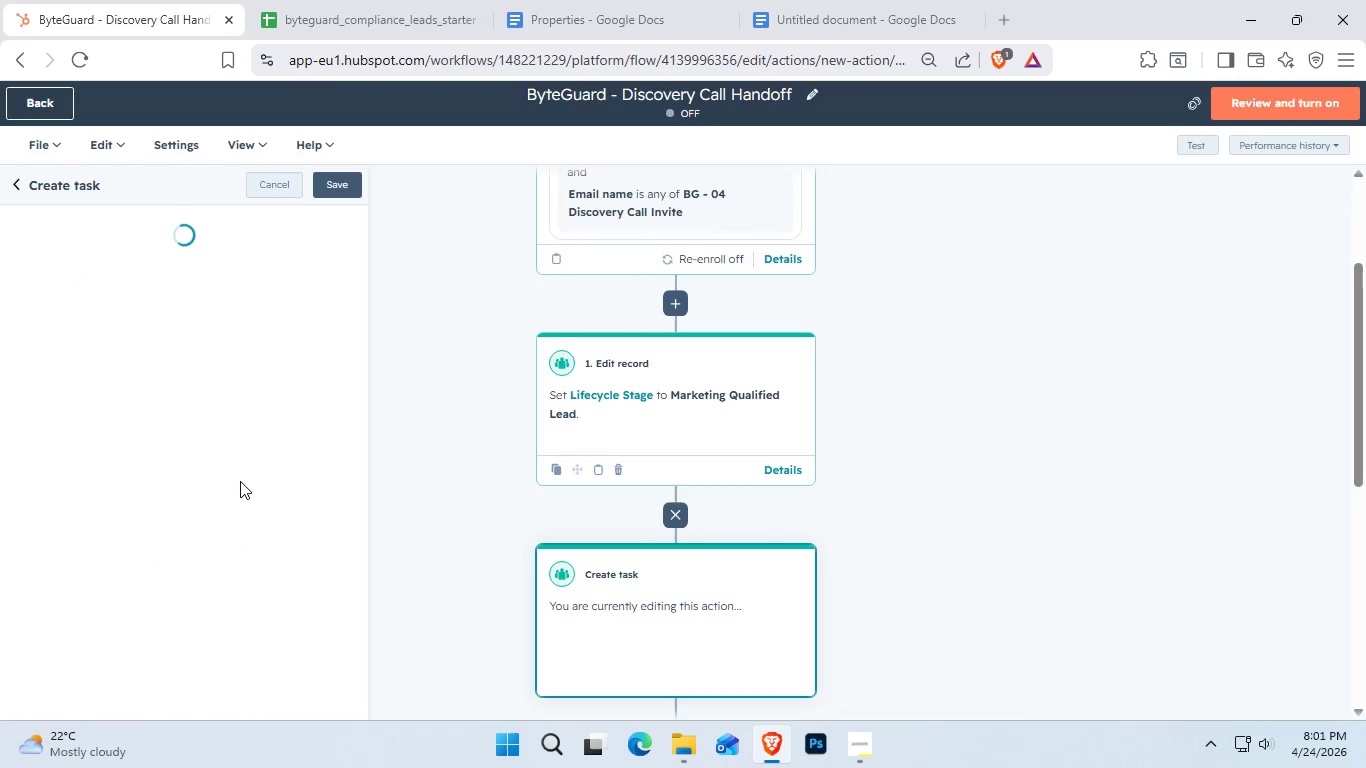 
left_click([153, 255])
 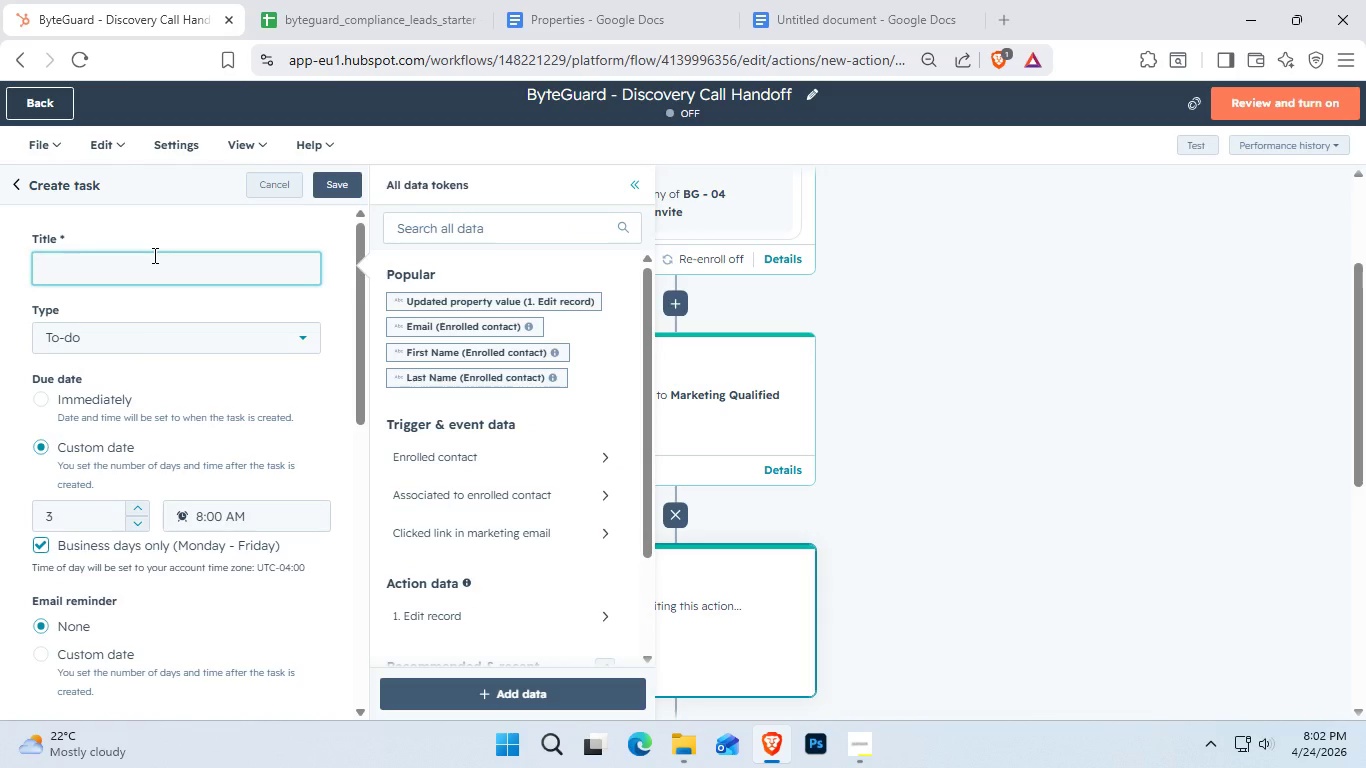 
type(Discovery Call follow-up for )
 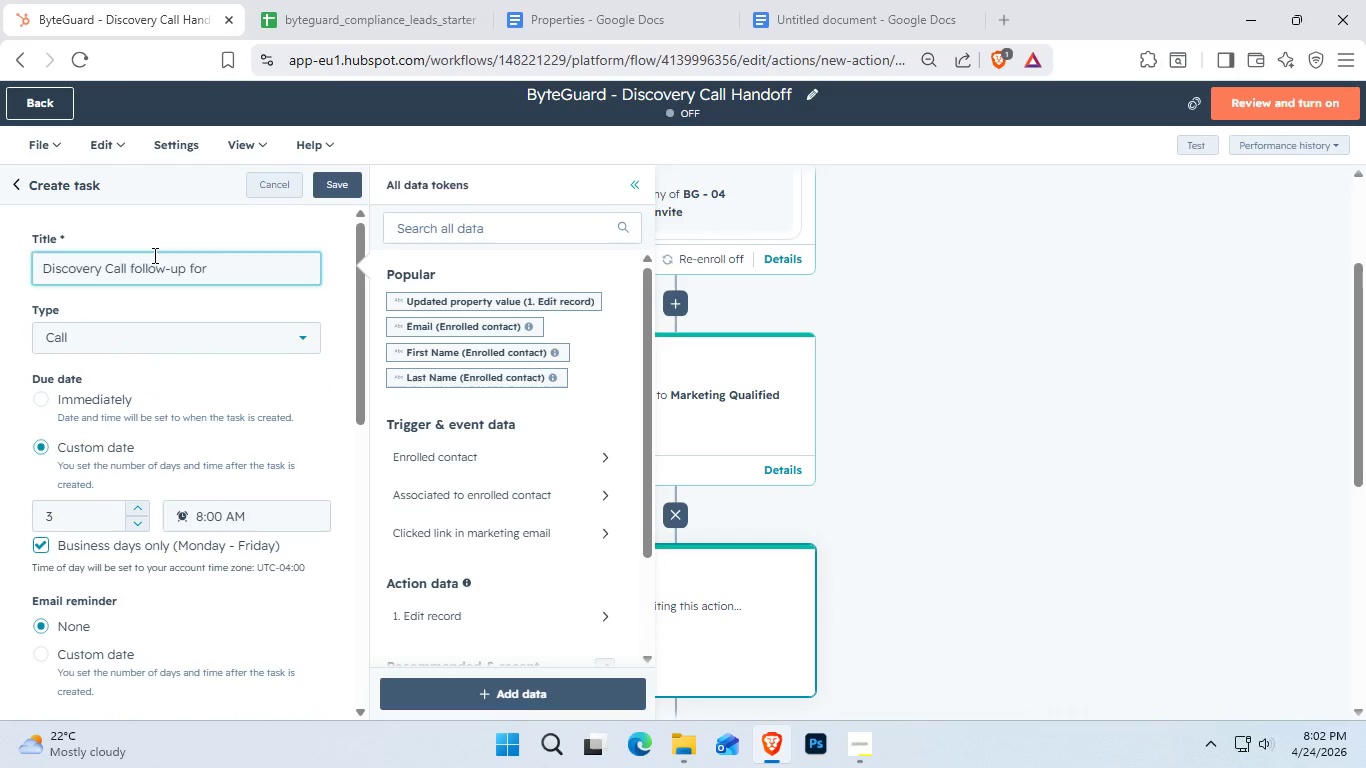 
left_click([444, 232])
 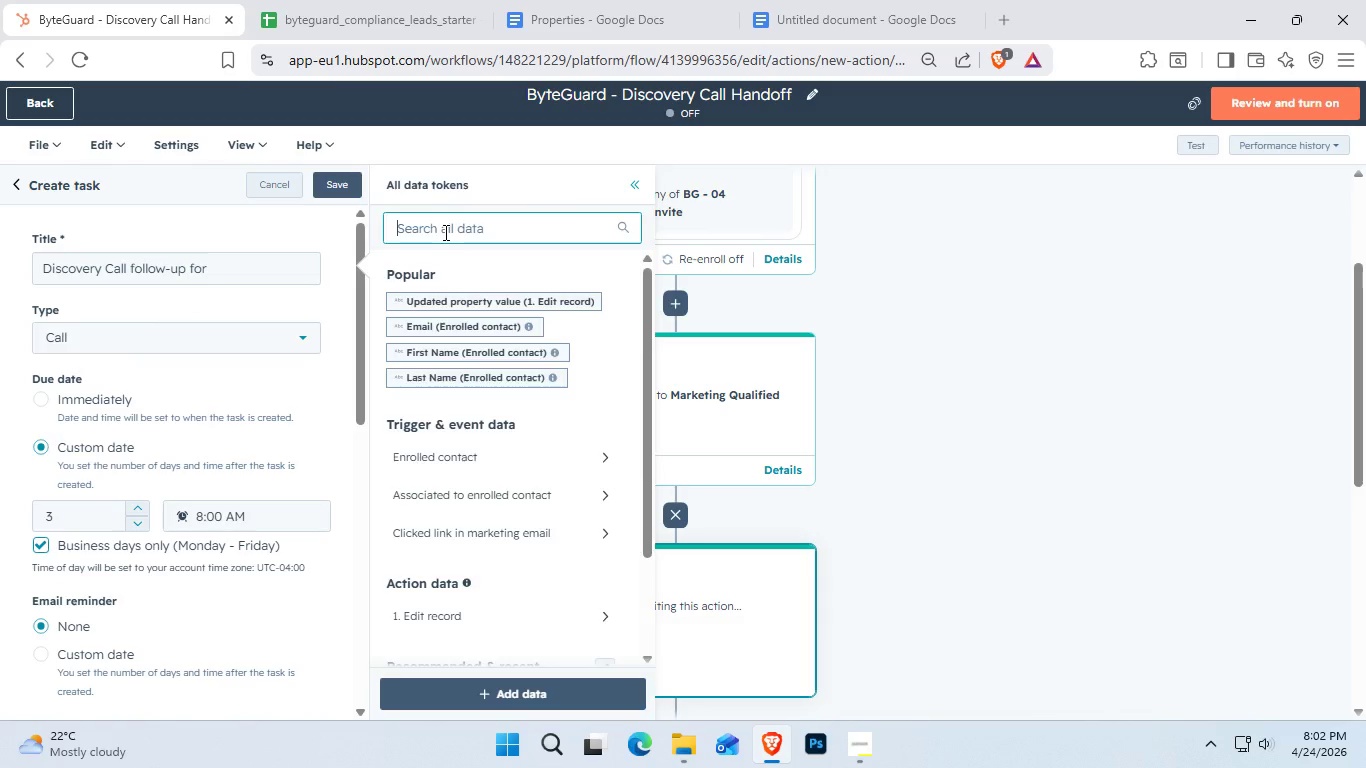 
type(first name)
 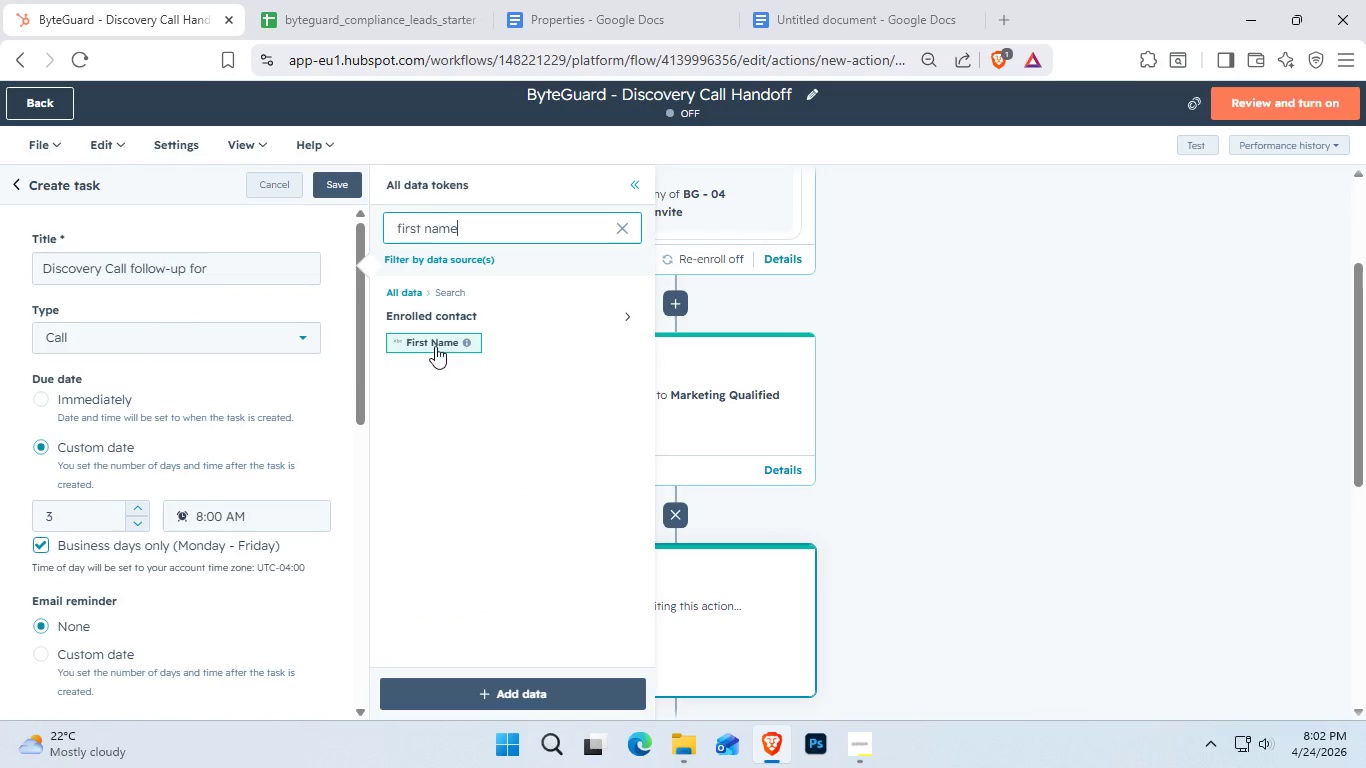 
left_click([428, 345])
 